 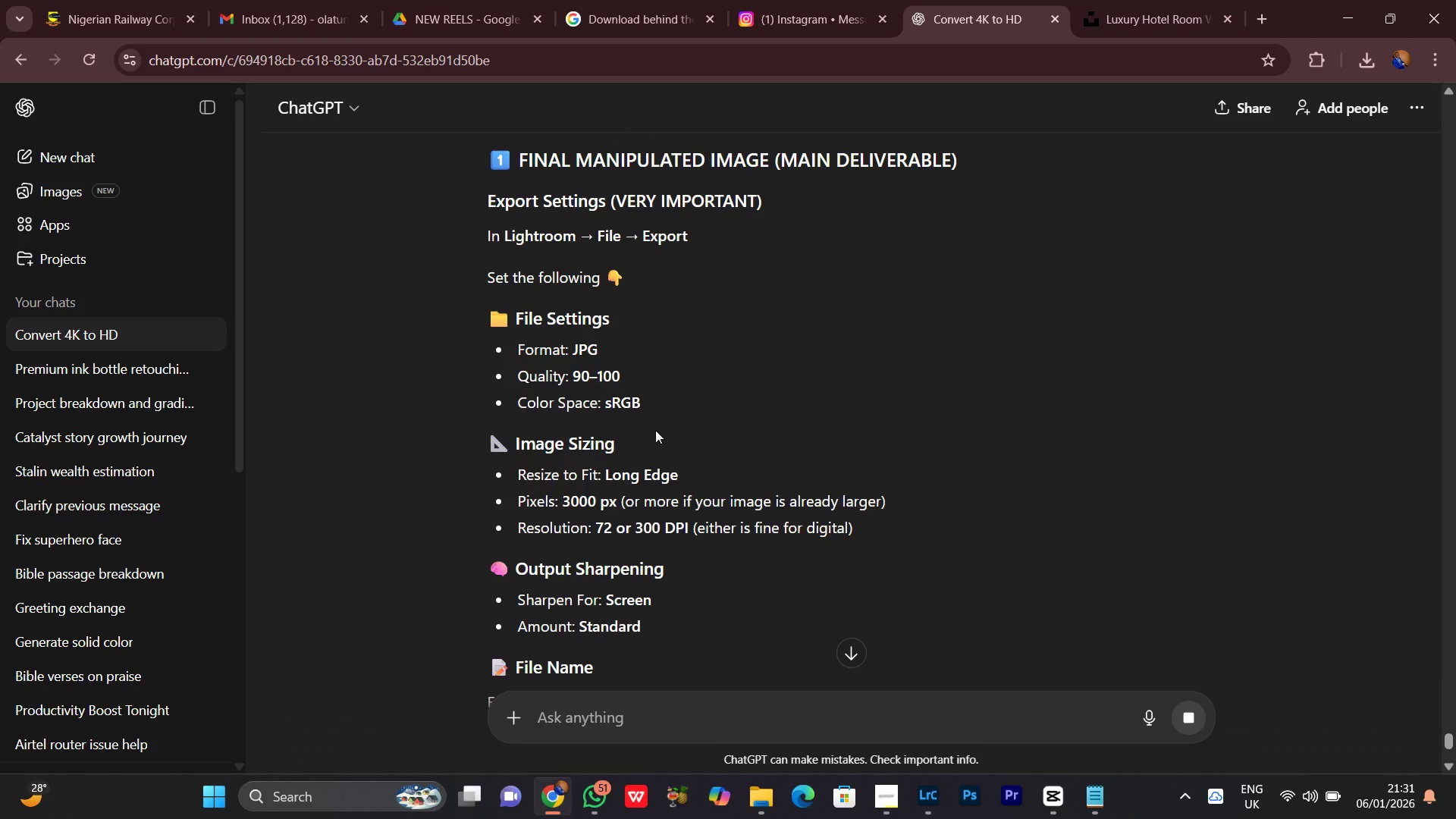 
scroll: coordinate [557, 555], scroll_direction: down, amount: 5.0
 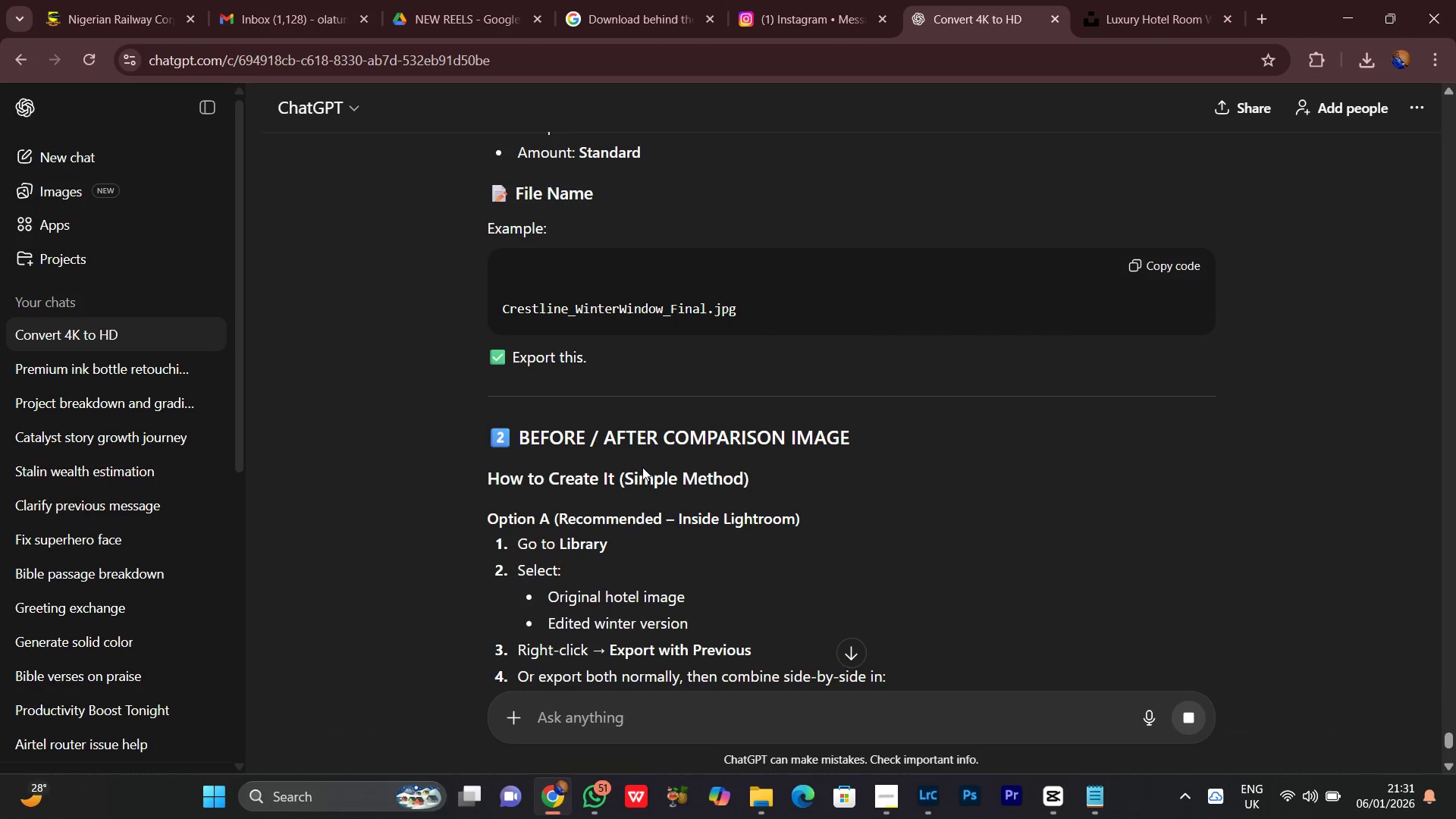 
scroll: coordinate [648, 413], scroll_direction: up, amount: 8.0
 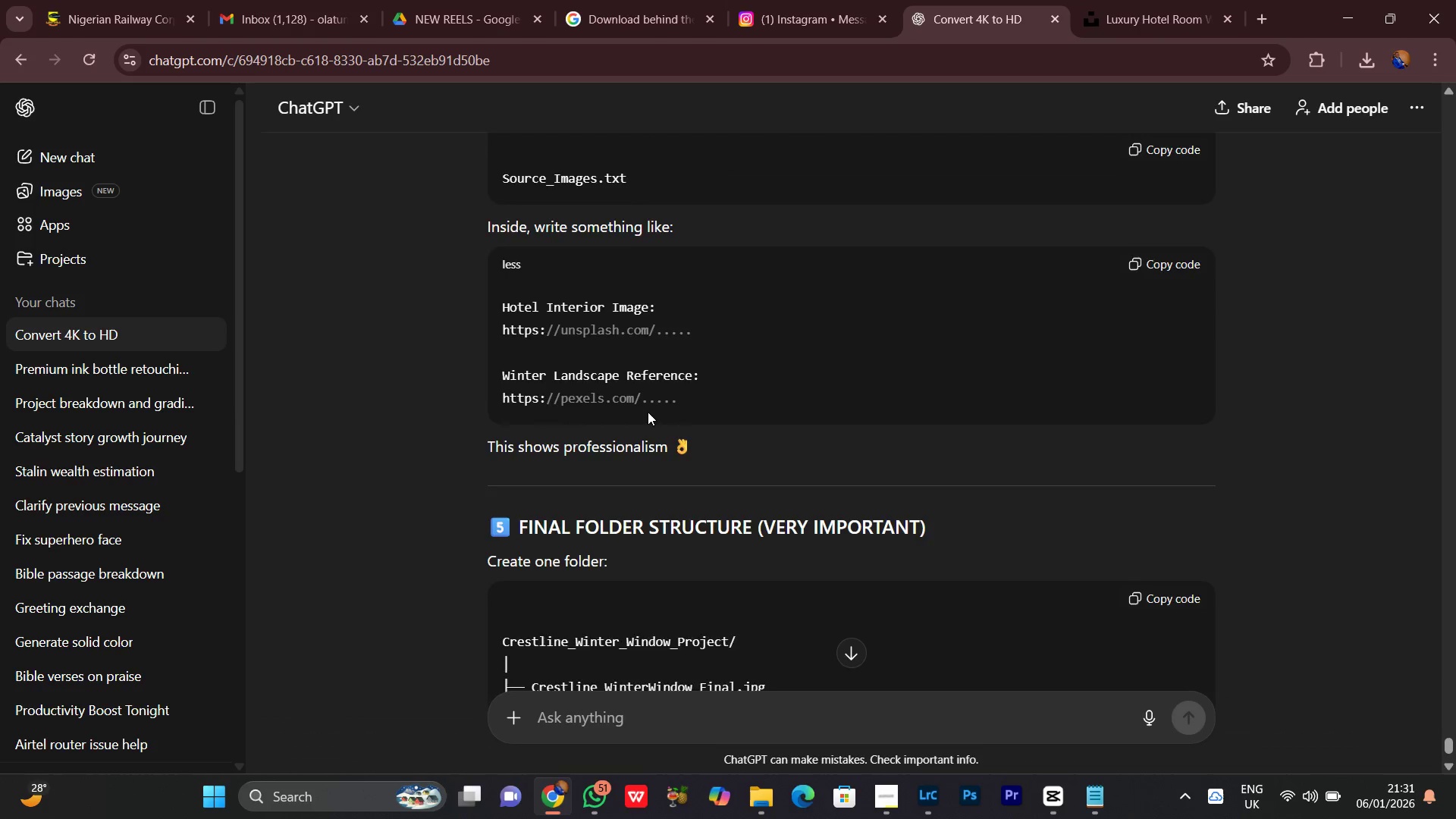 
scroll: coordinate [648, 412], scroll_direction: down, amount: 5.0
 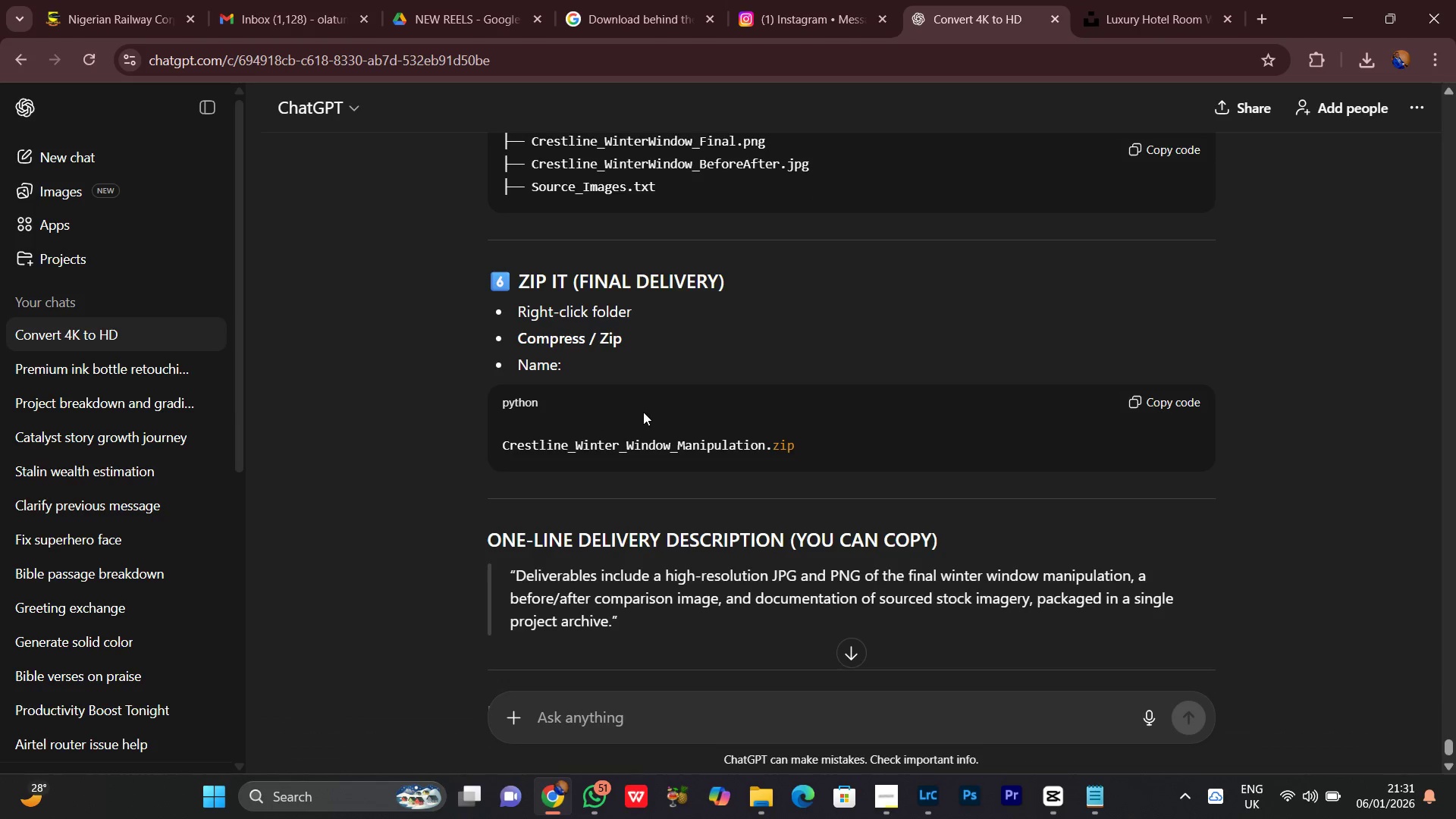 
scroll: coordinate [476, 347], scroll_direction: up, amount: 10.0
 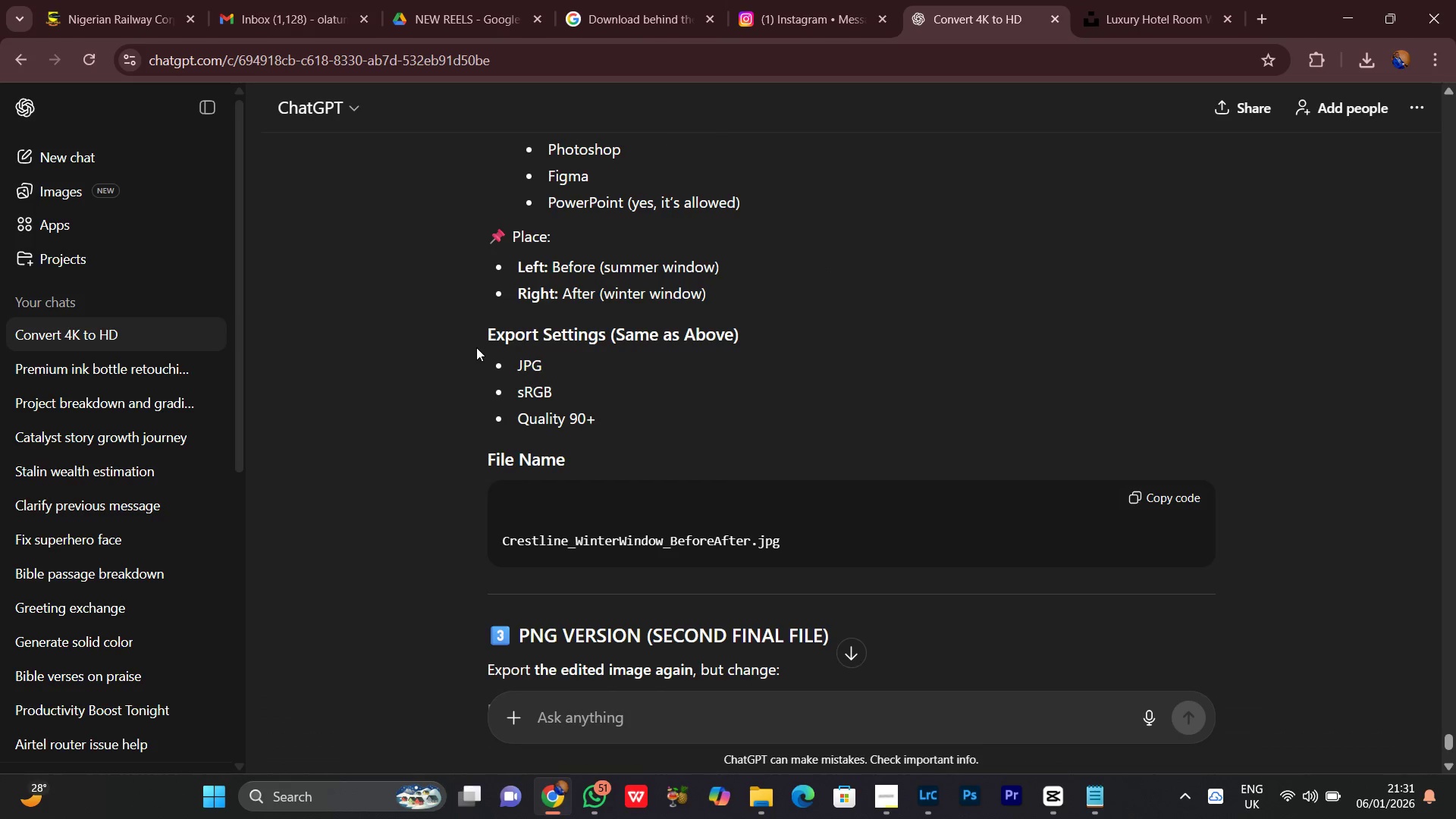 
scroll: coordinate [476, 347], scroll_direction: down, amount: 1.0
 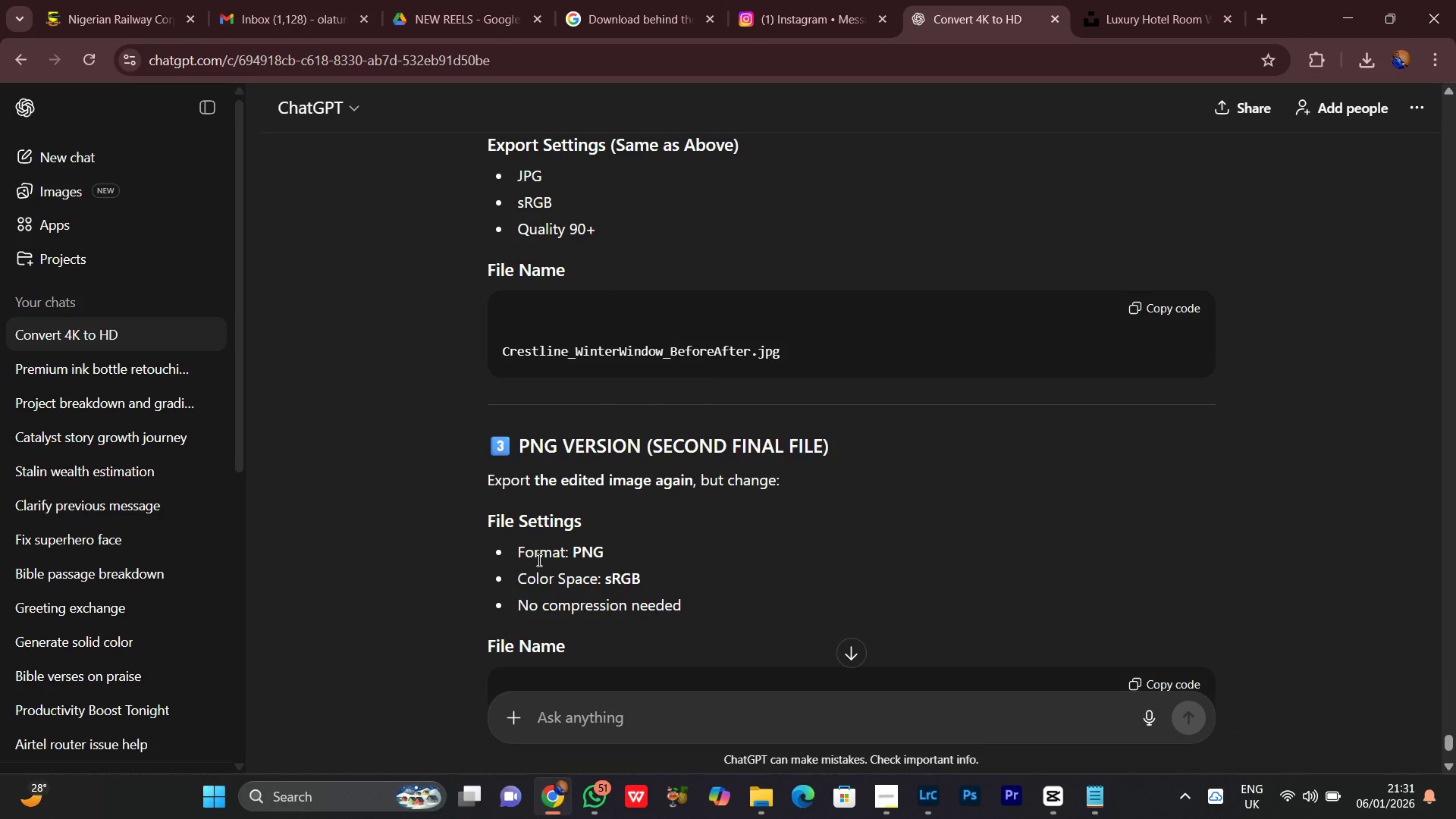 
scroll: coordinate [473, 461], scroll_direction: up, amount: 7.0
 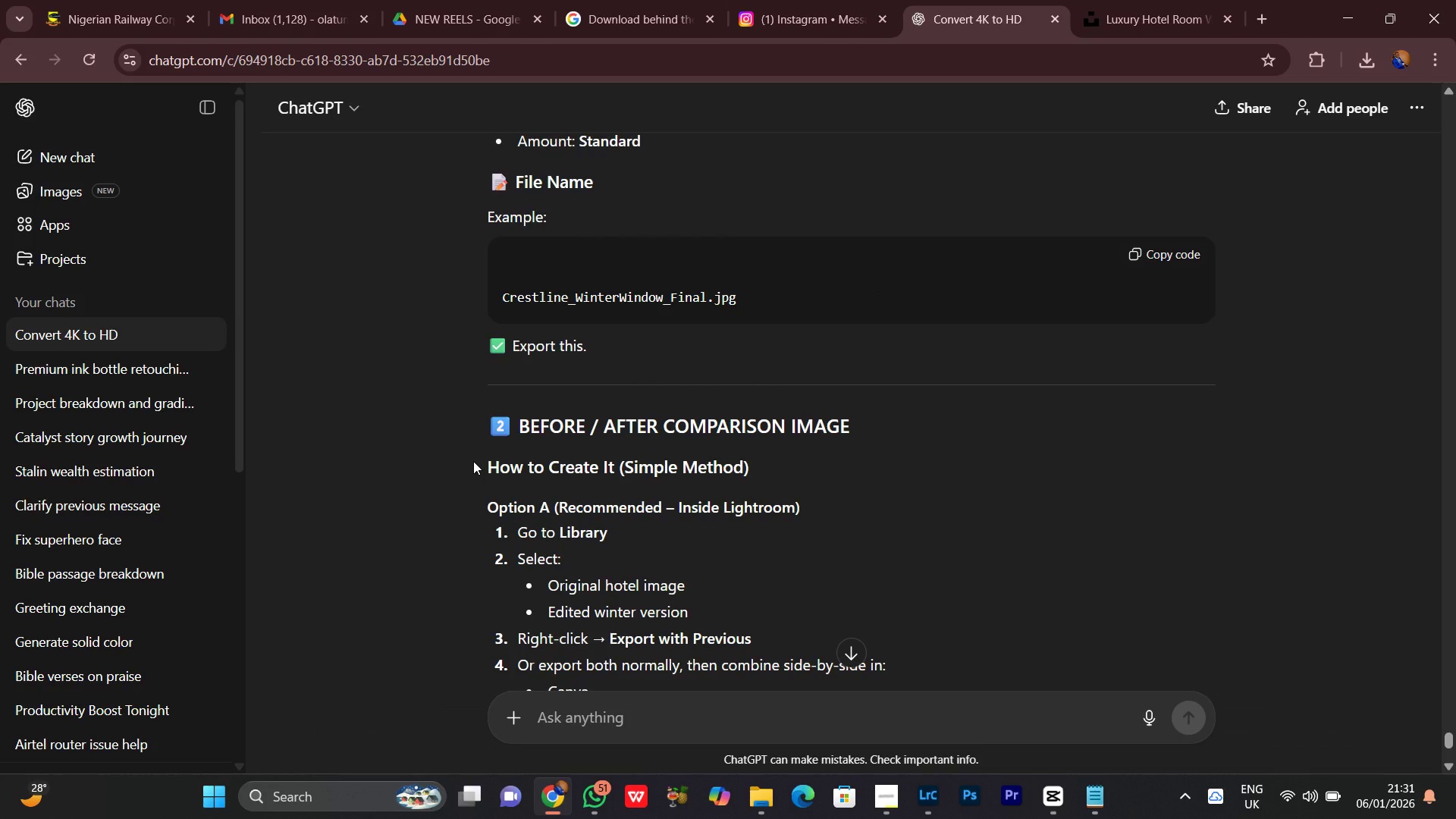 
scroll: coordinate [473, 461], scroll_direction: down, amount: 2.0
 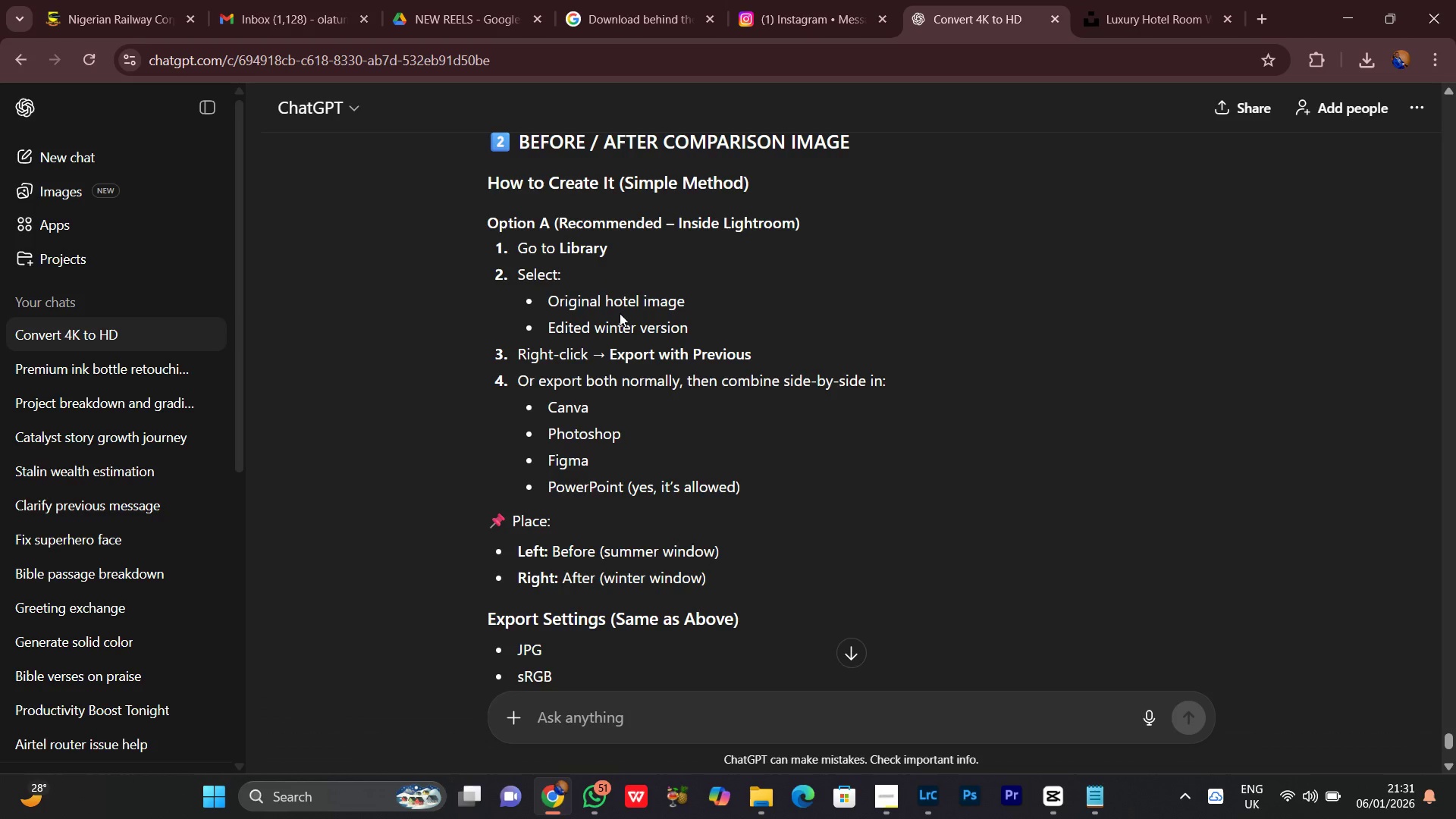 
wait(5.02)
 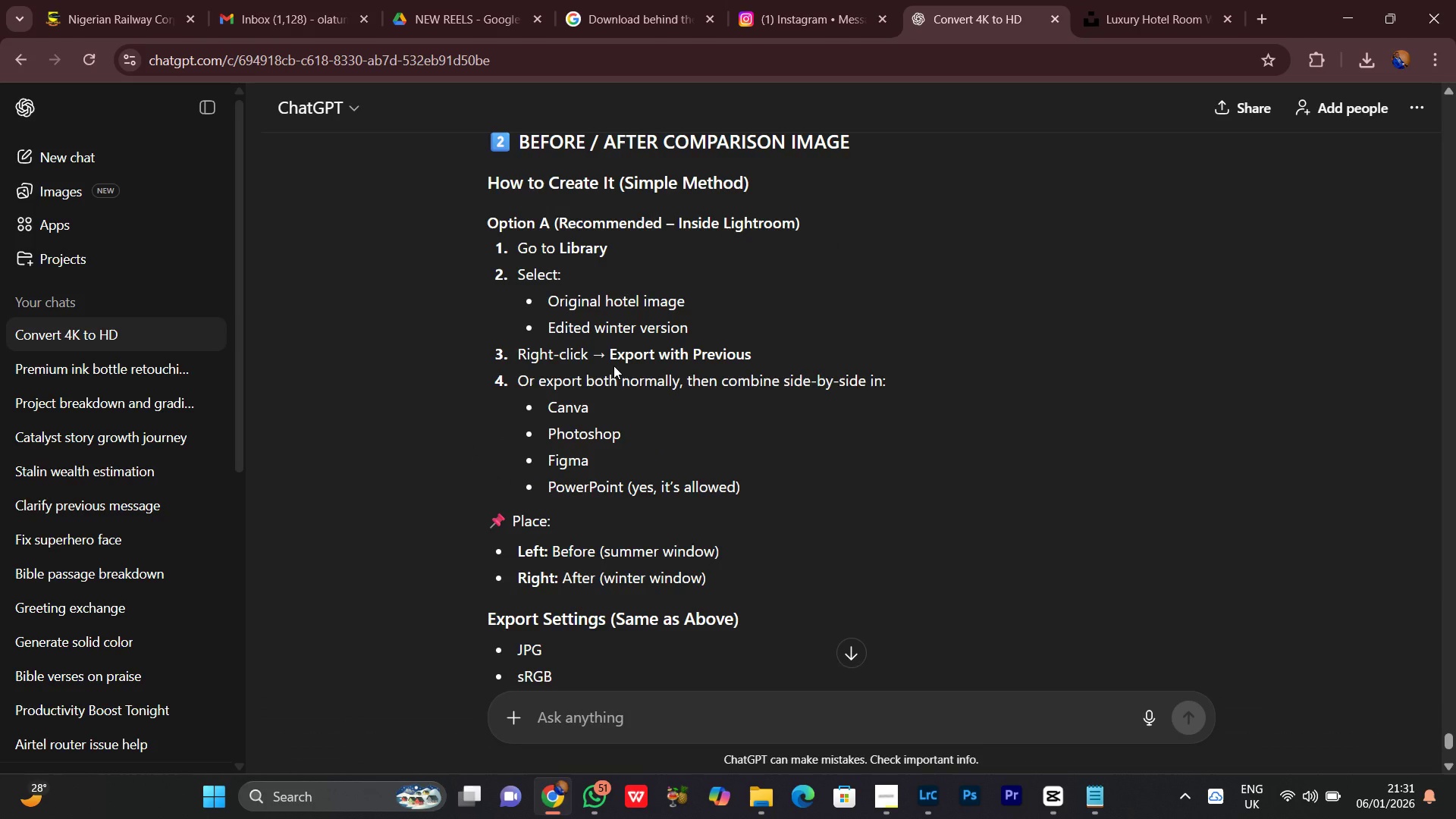 
scroll: coordinate [501, 271], scroll_direction: none, amount: 0.0
 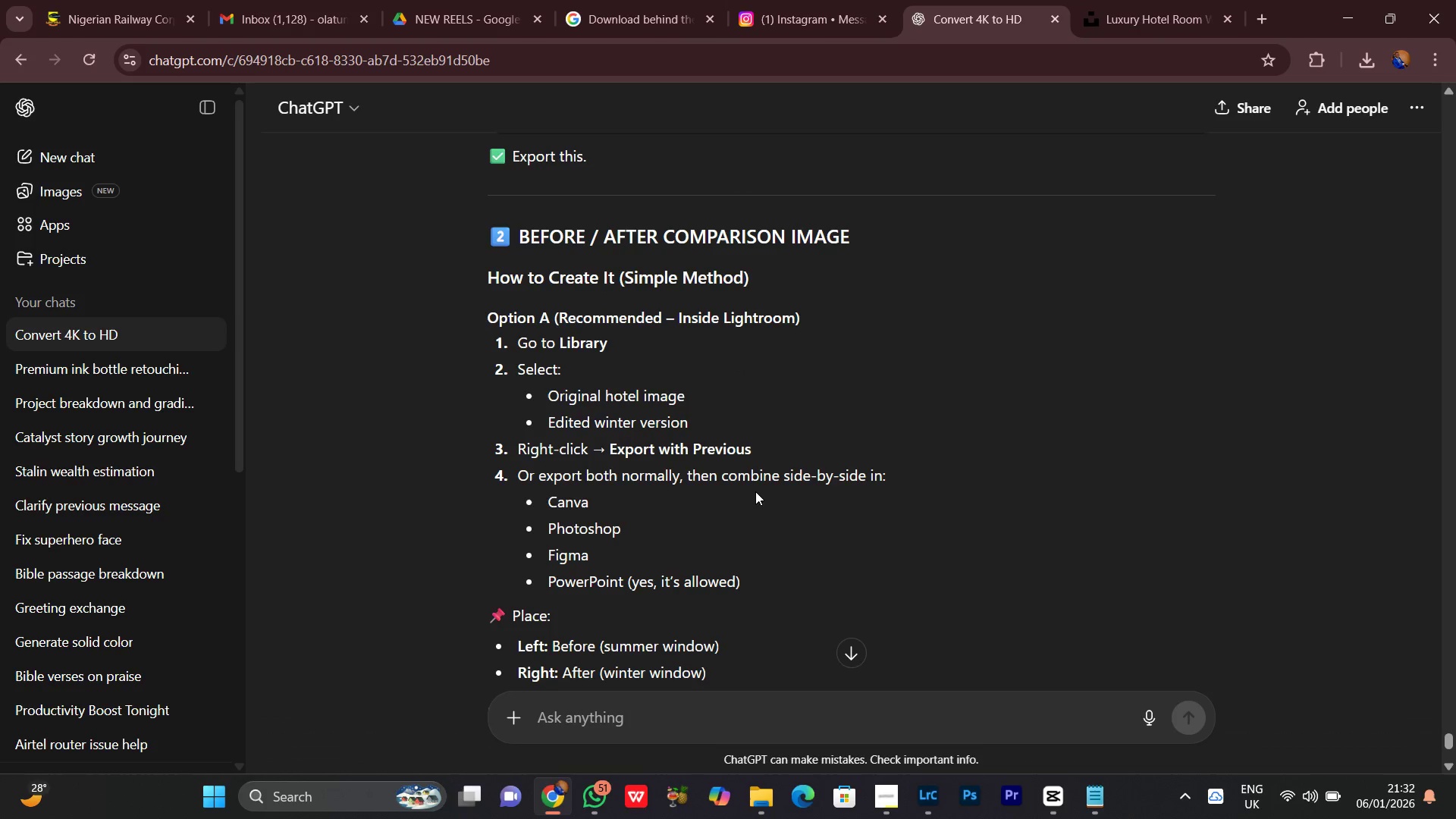 
wait(12.74)
 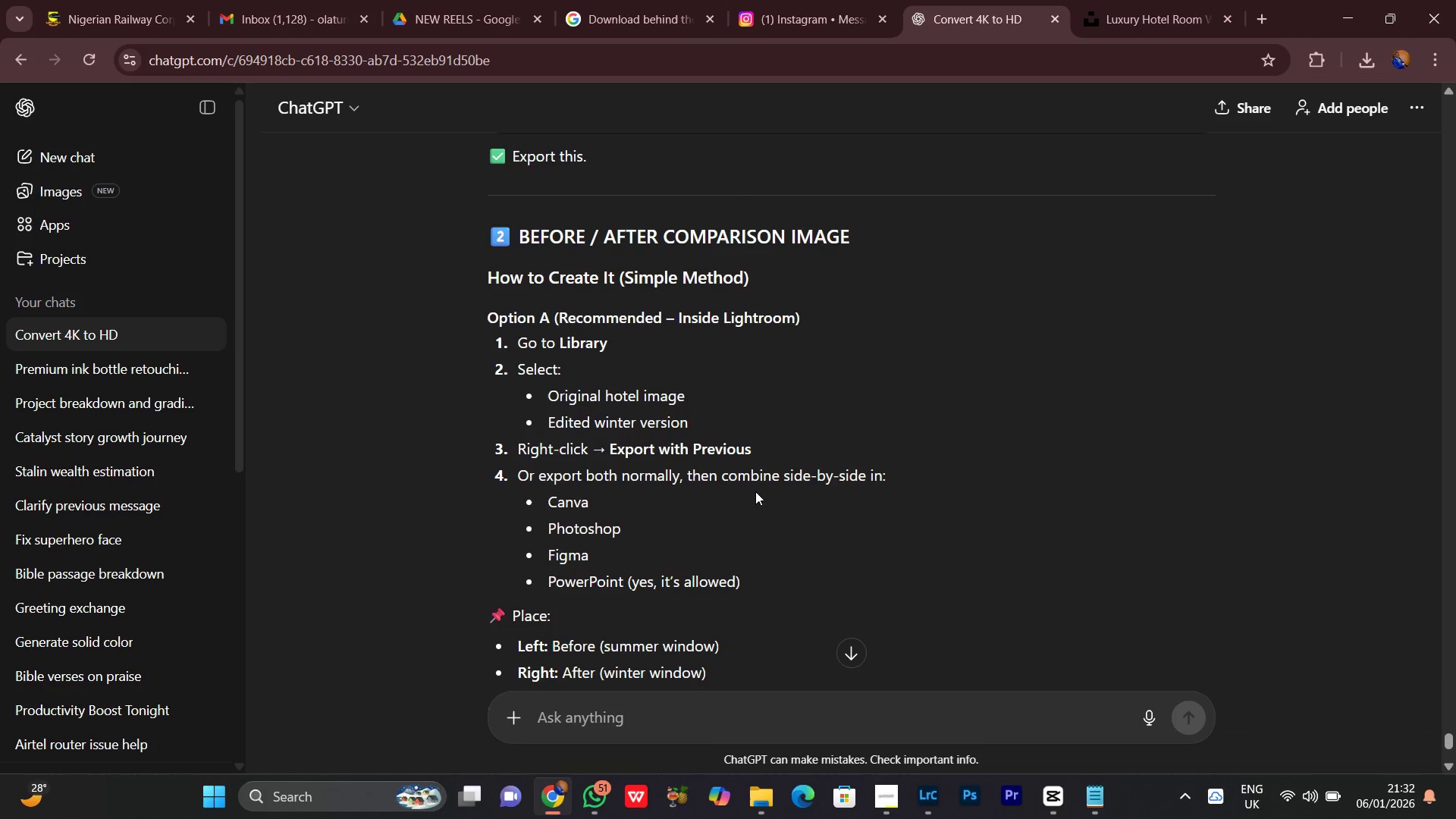 
scroll: coordinate [684, 446], scroll_direction: none, amount: 0.0
 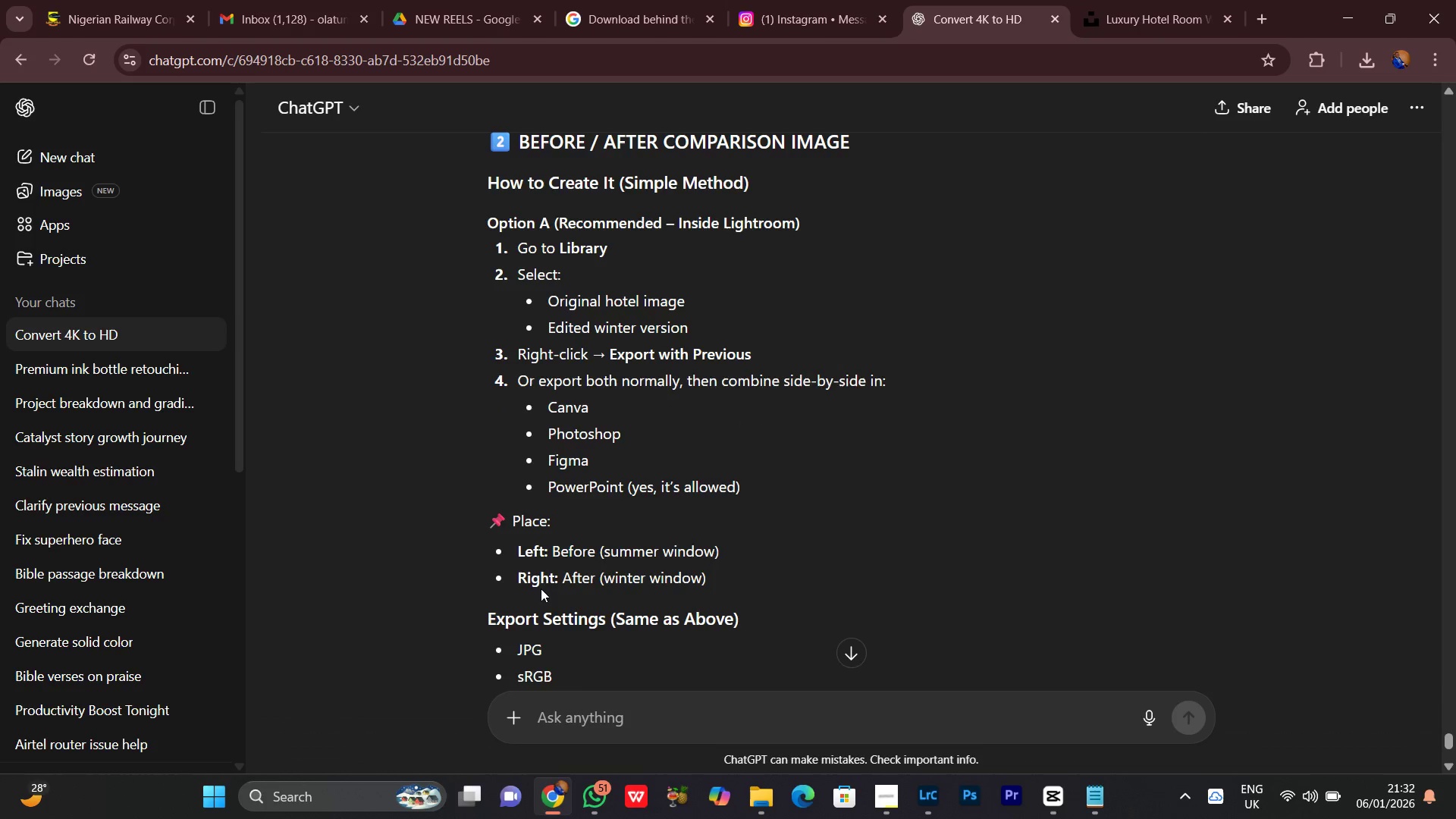 
wait(5.65)
 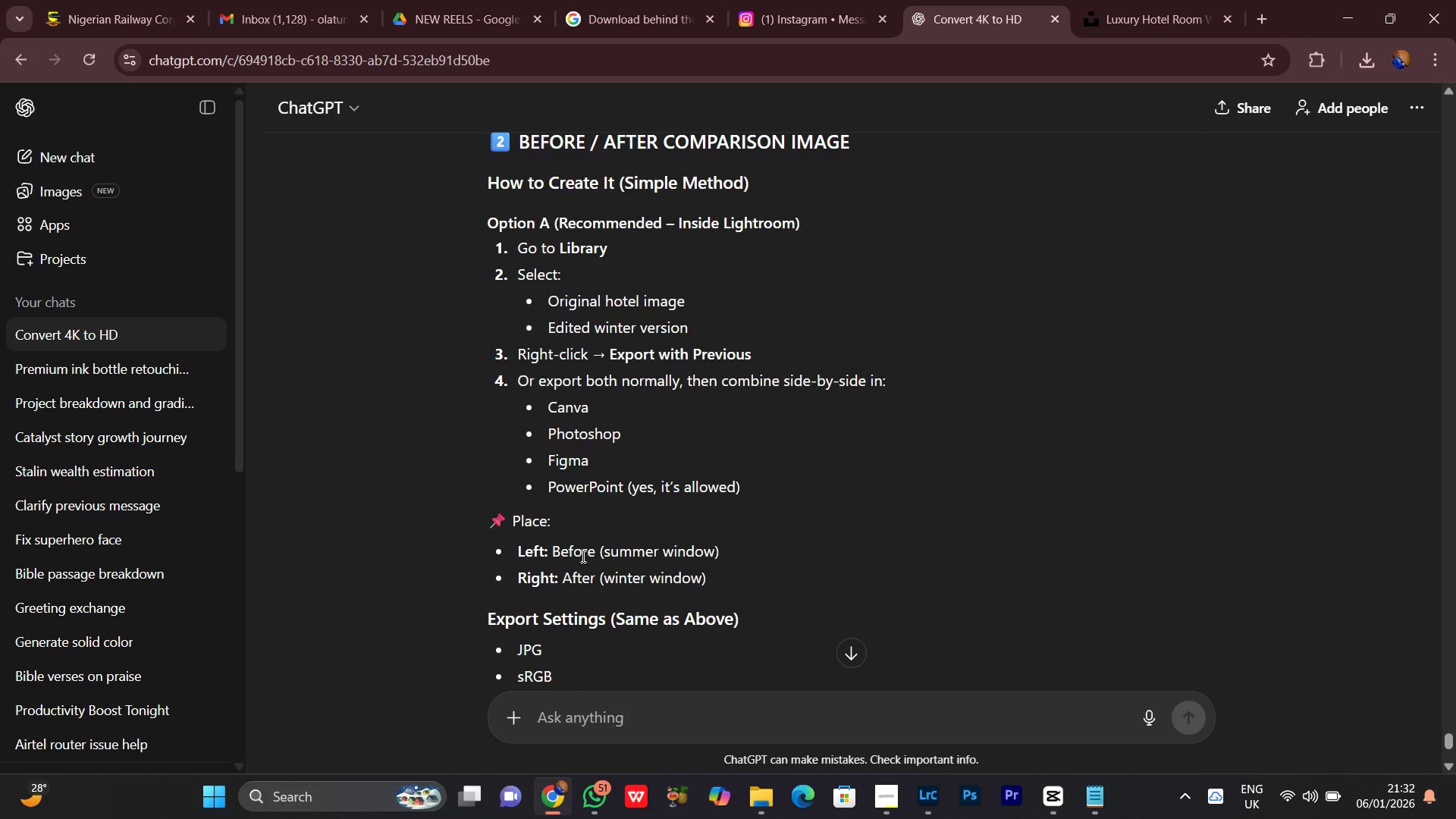 
scroll: coordinate [628, 506], scroll_direction: down, amount: 5.0
 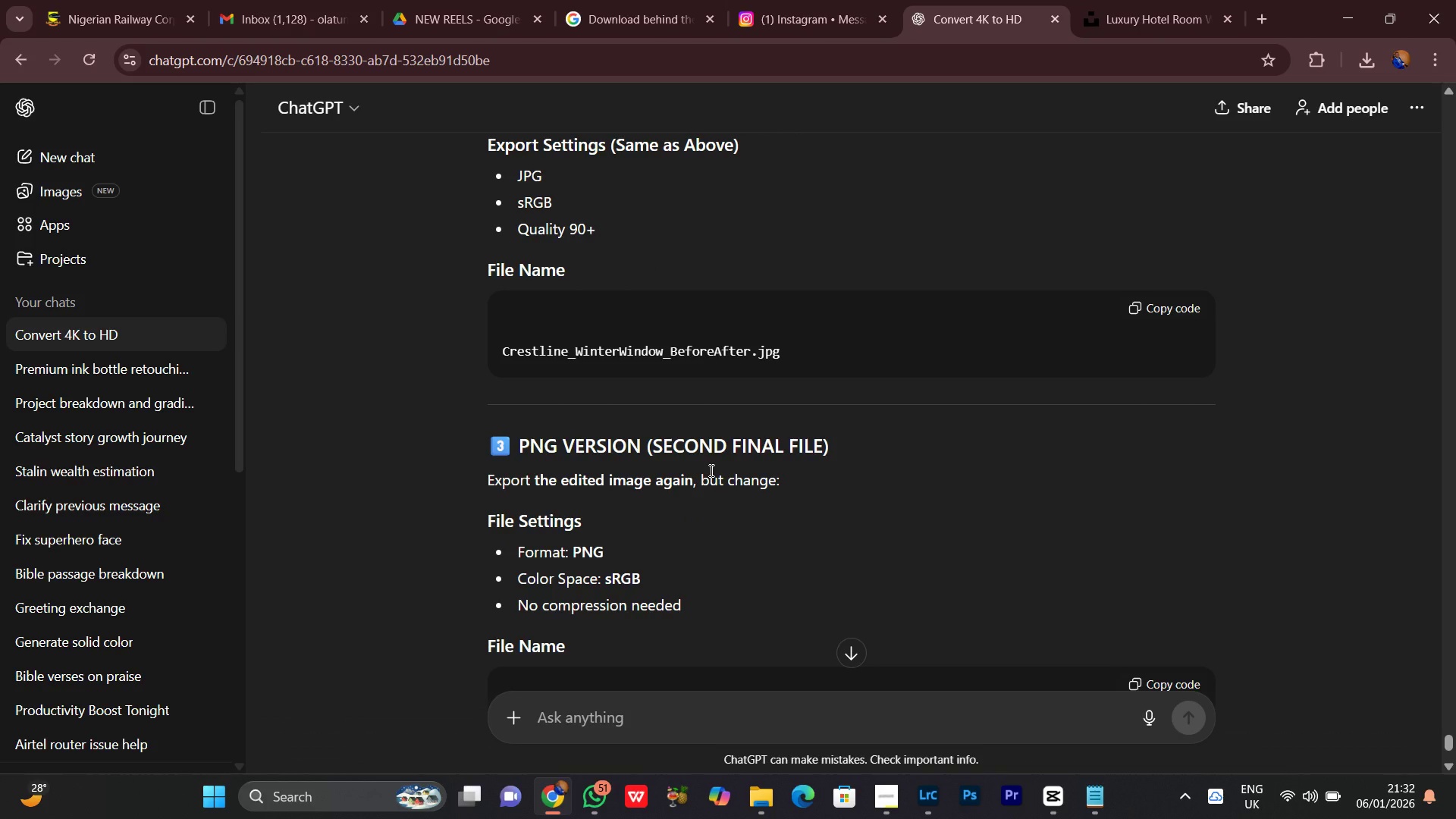 
wait(10.65)
 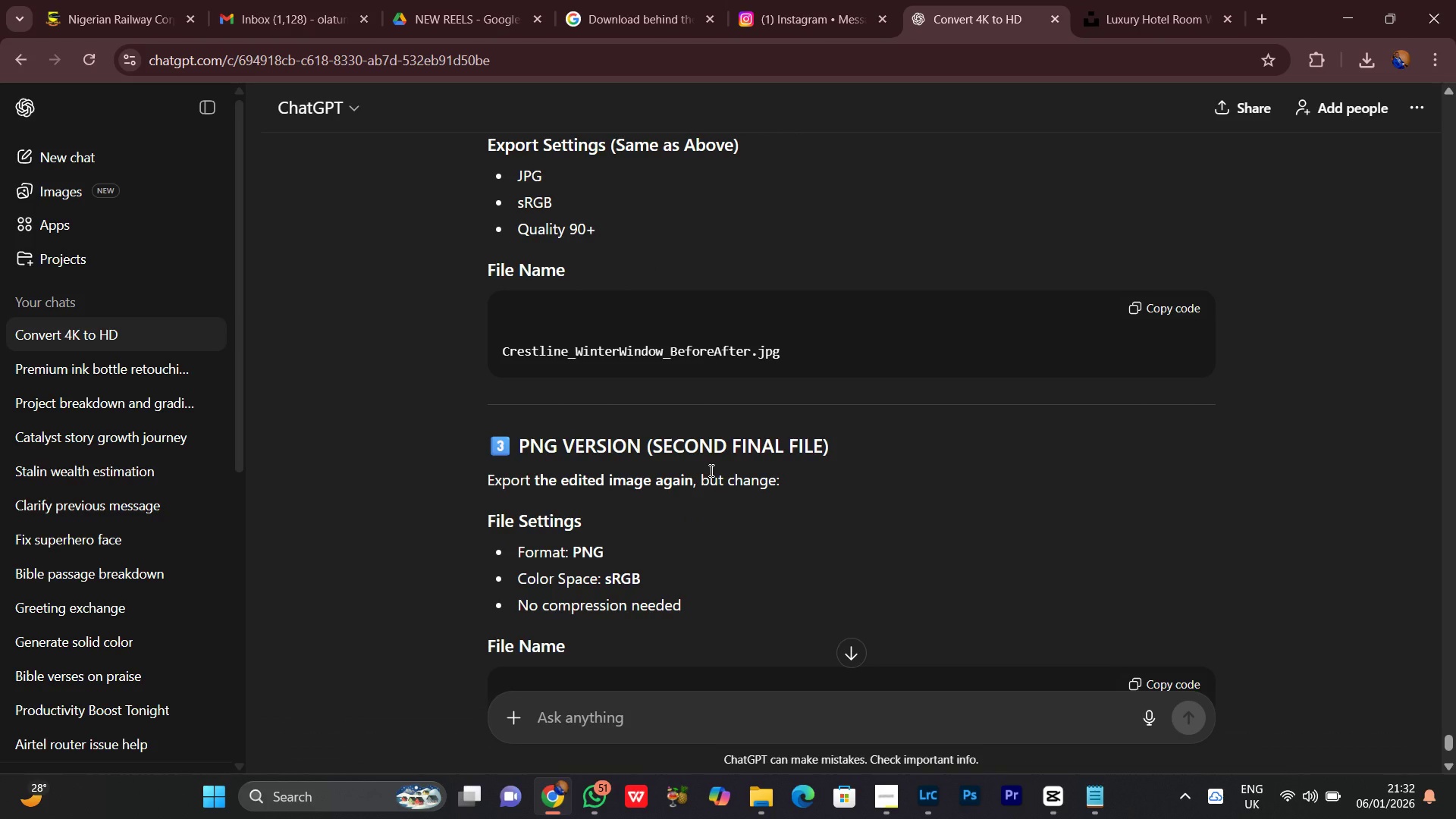 
scroll: coordinate [559, 465], scroll_direction: down, amount: 5.0
 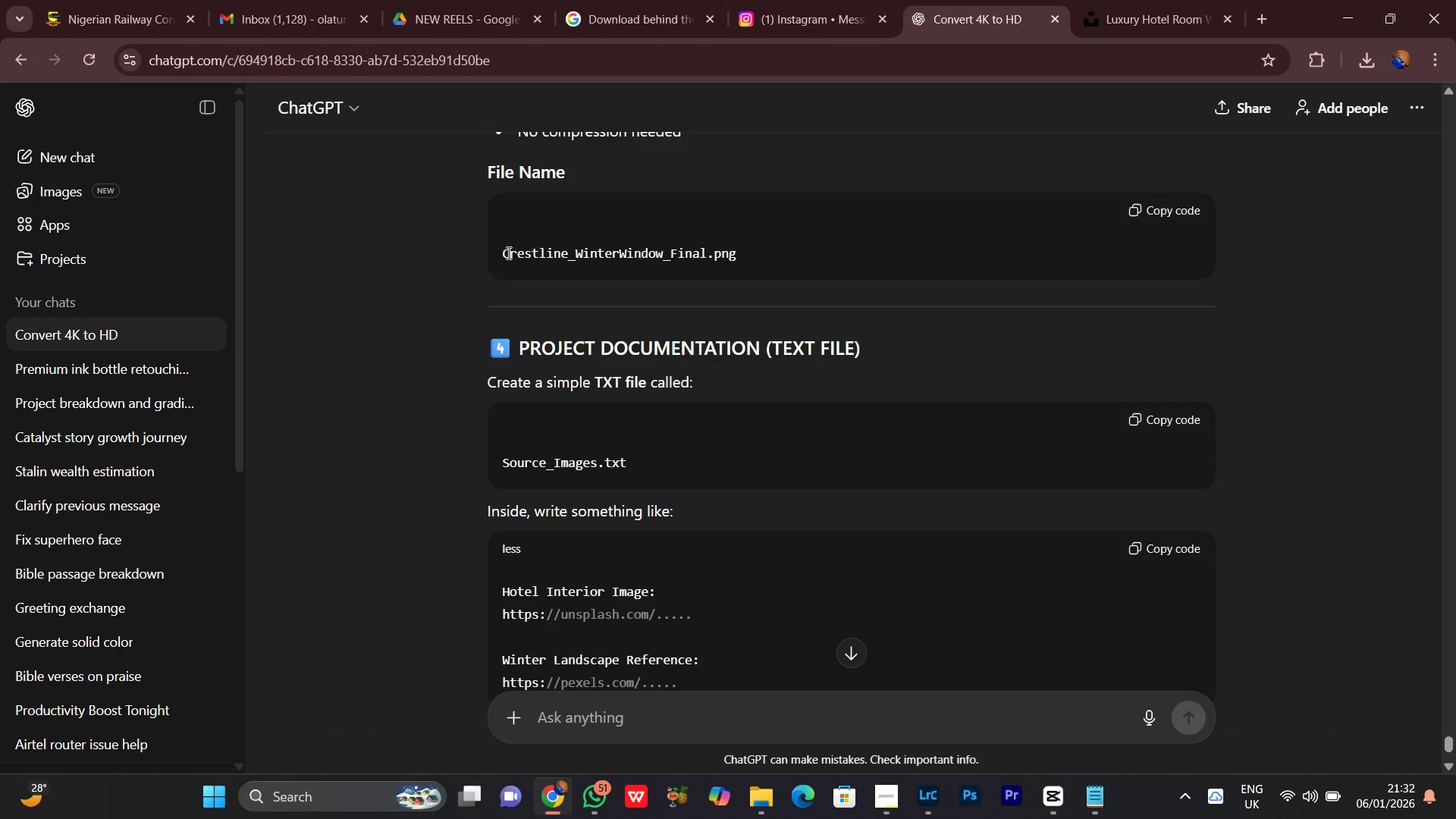 
left_click_drag(start_coordinate=[502, 253], to_coordinate=[751, 272])
 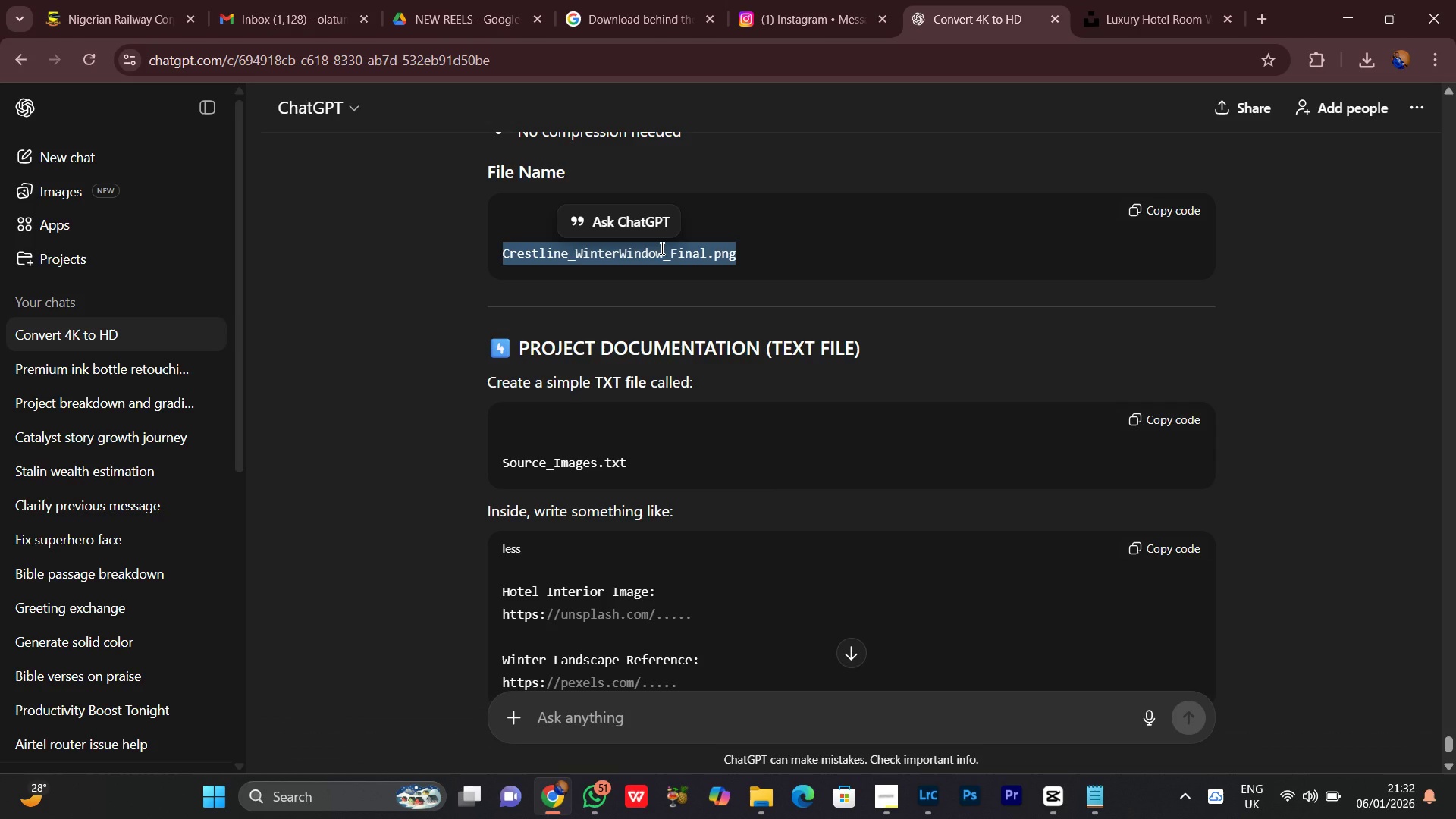 
key(Control+C)
 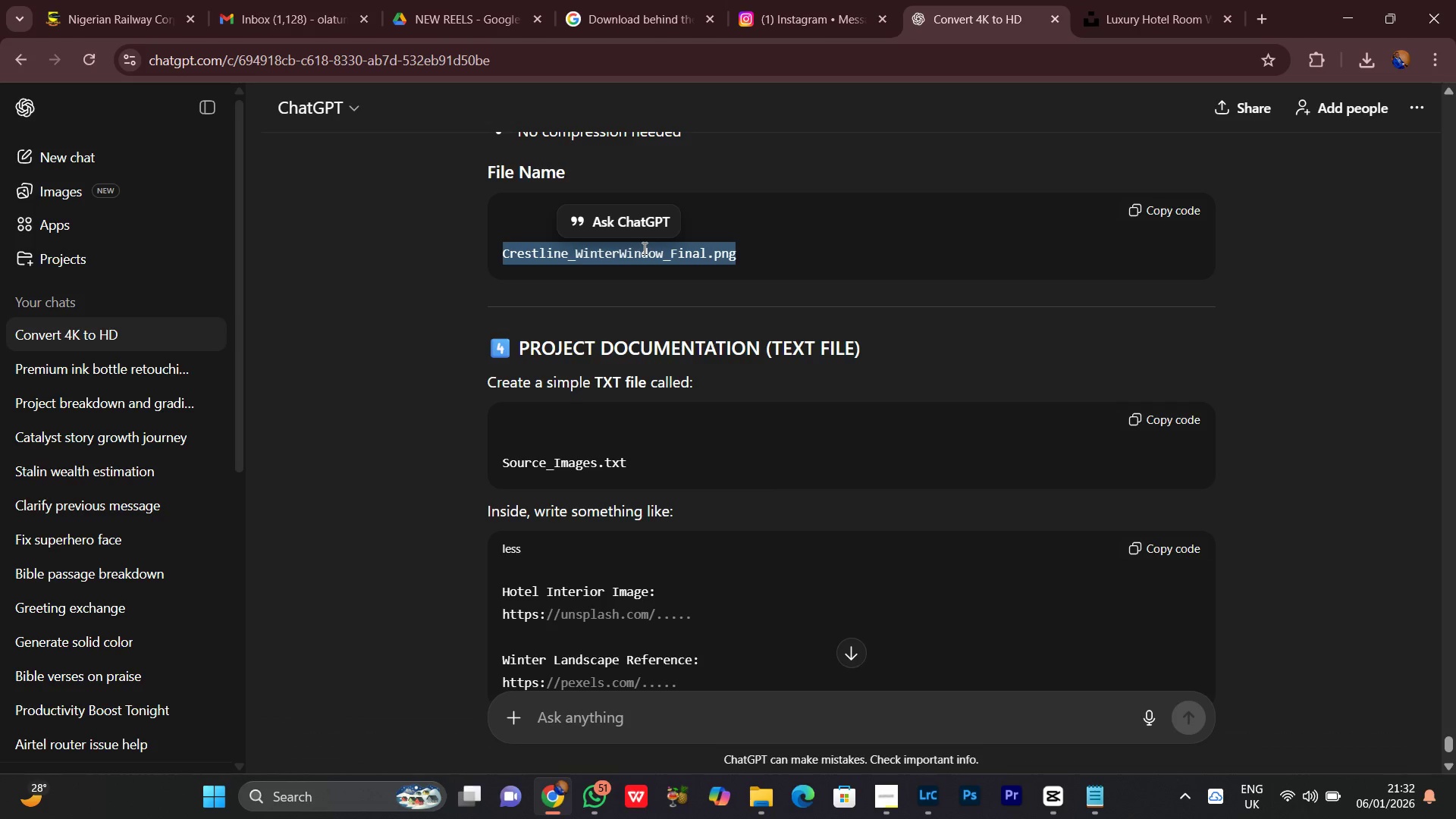 
key(Control+C)
 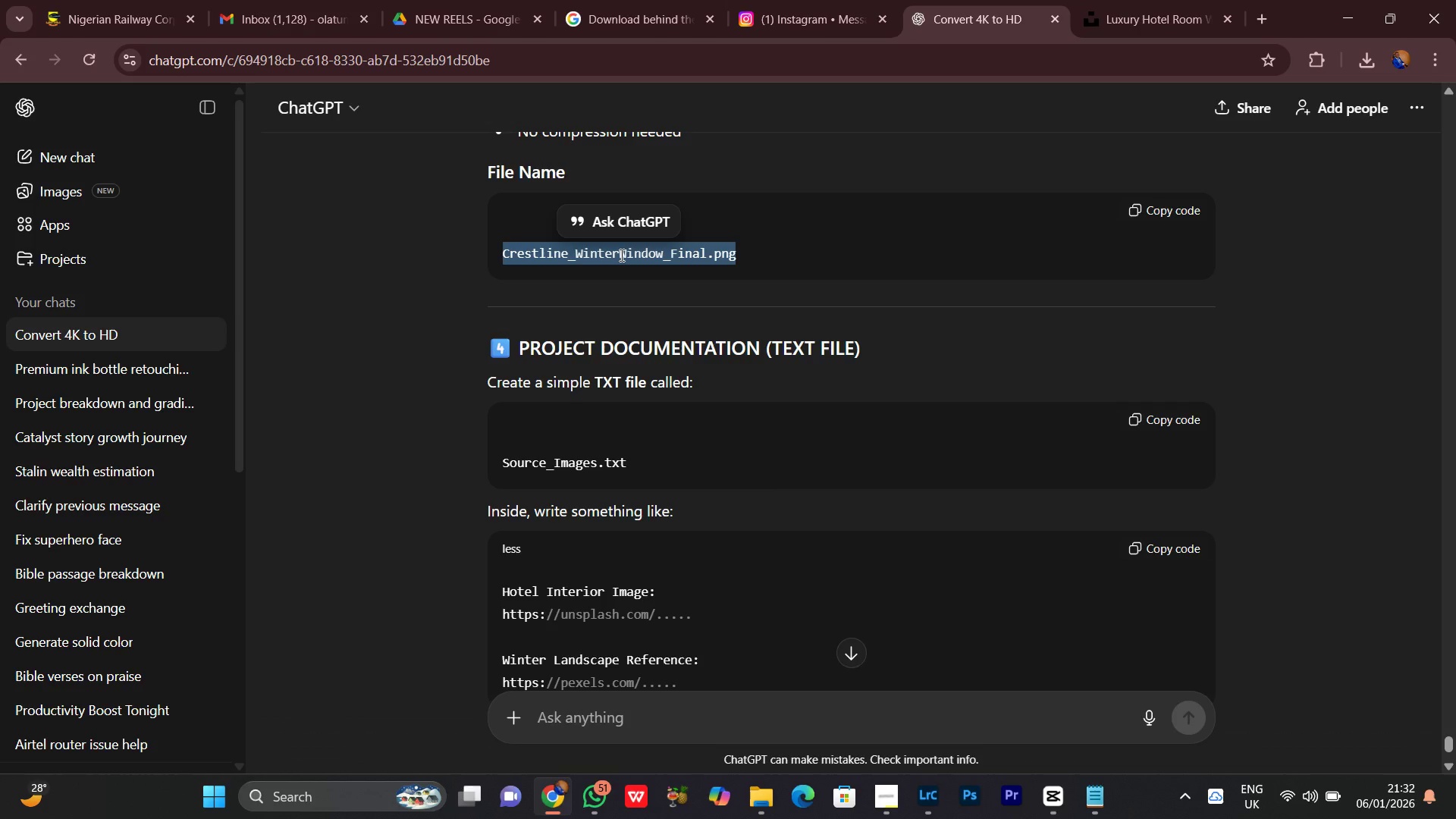 
key(Control+C)
 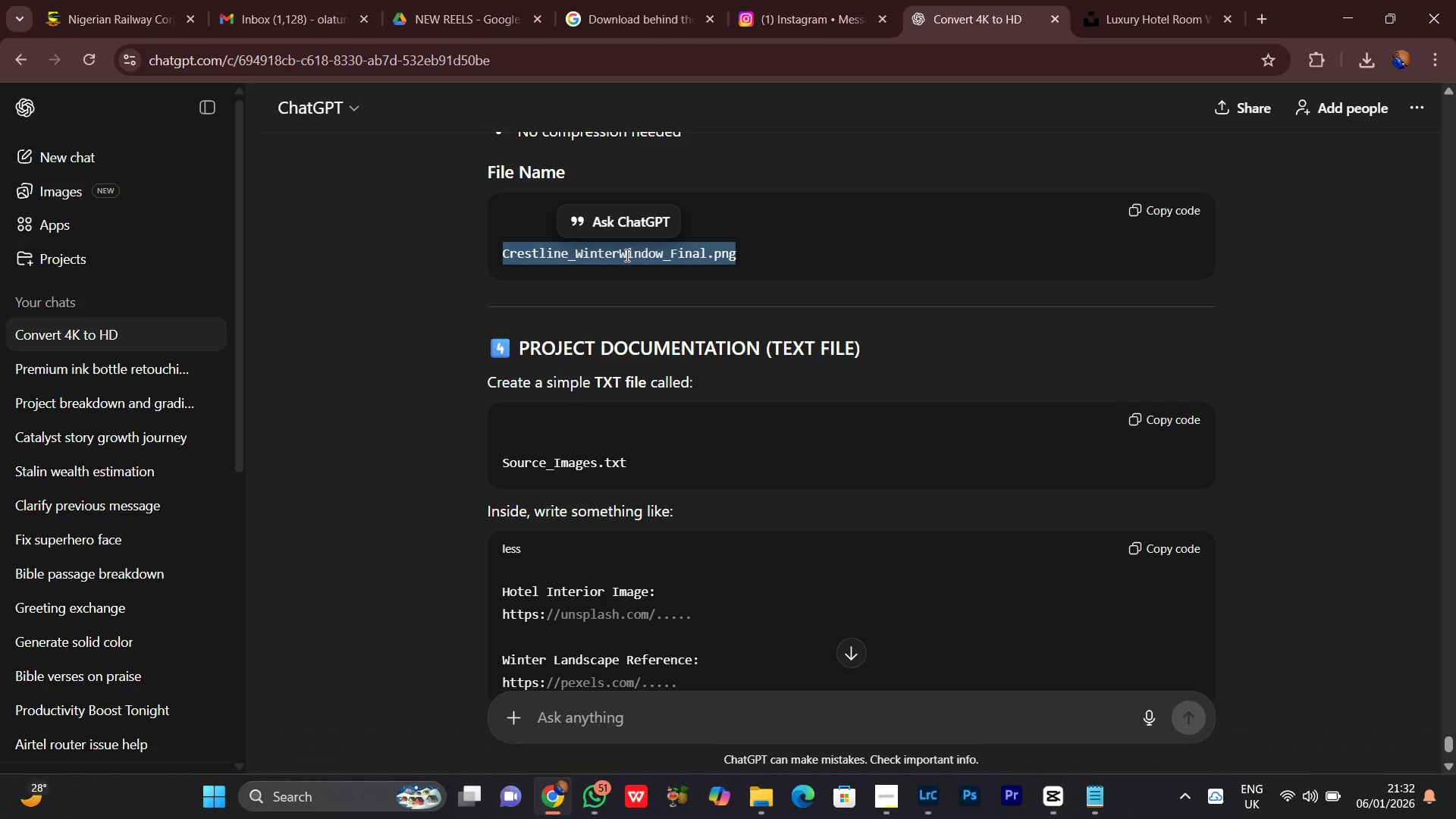 
key(Control+C)
 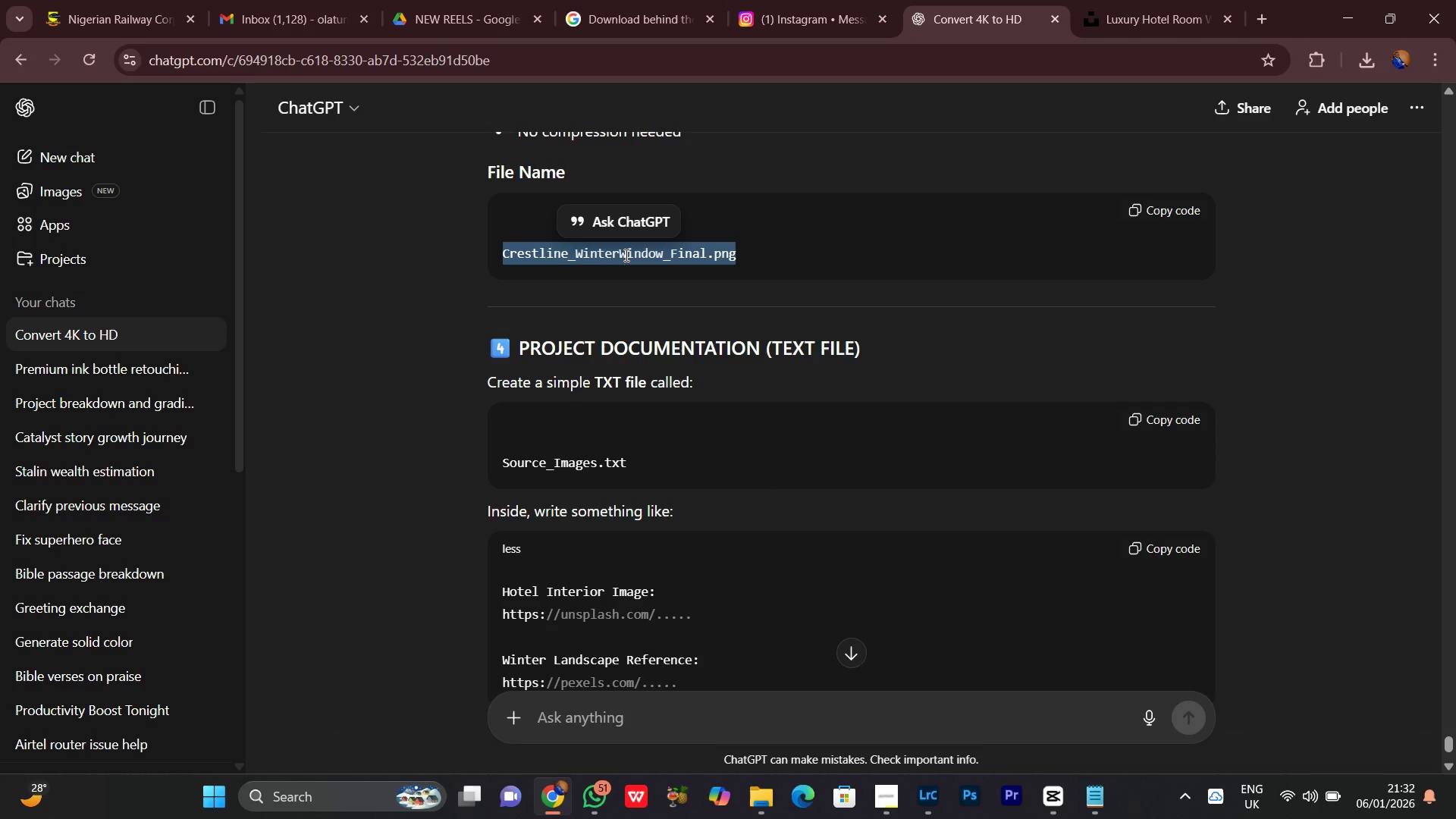 
key(Control+C)
 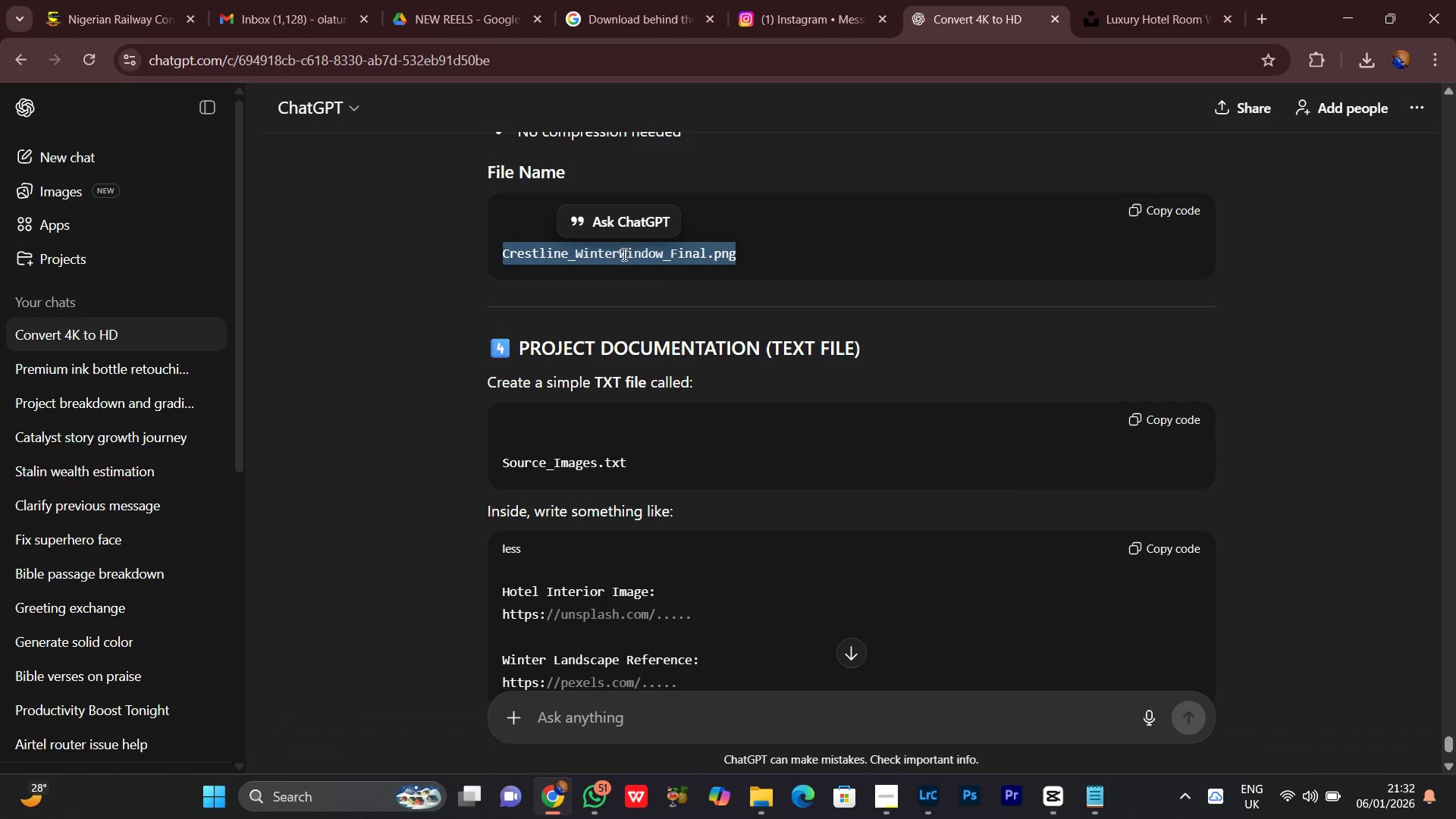 
right_click([623, 254])
 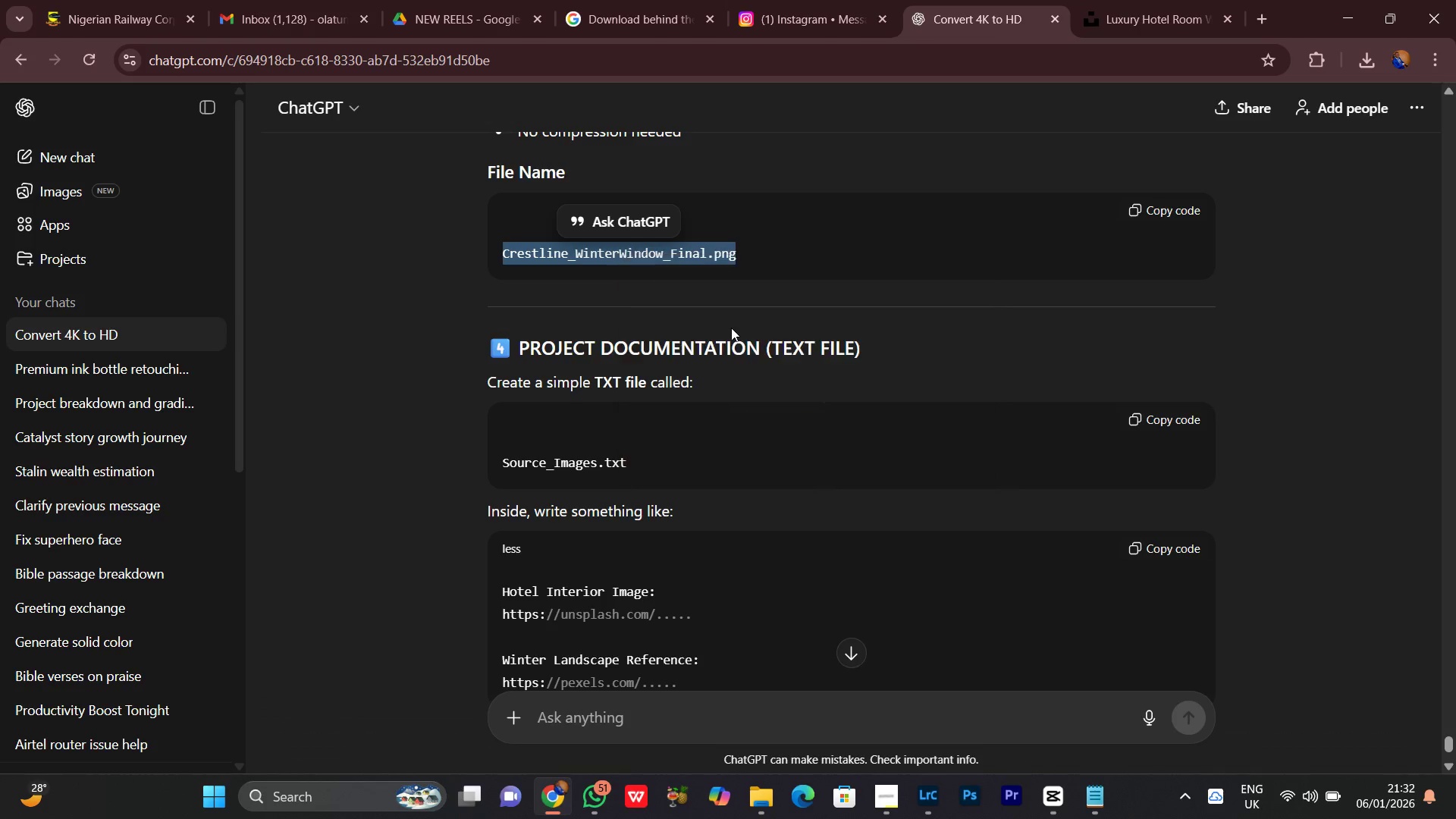 
double_click([770, 339])
 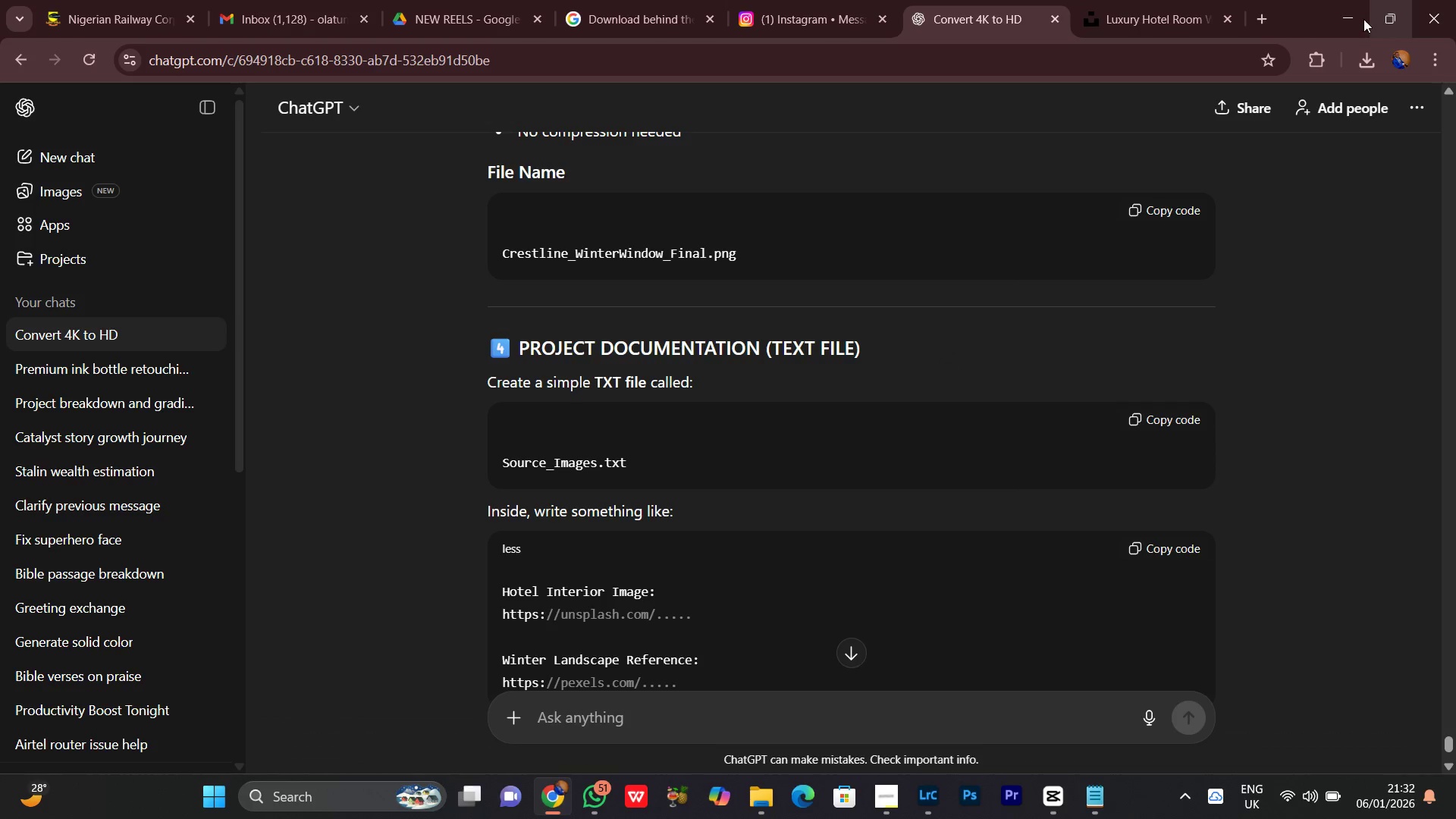 
left_click([1344, 20])
 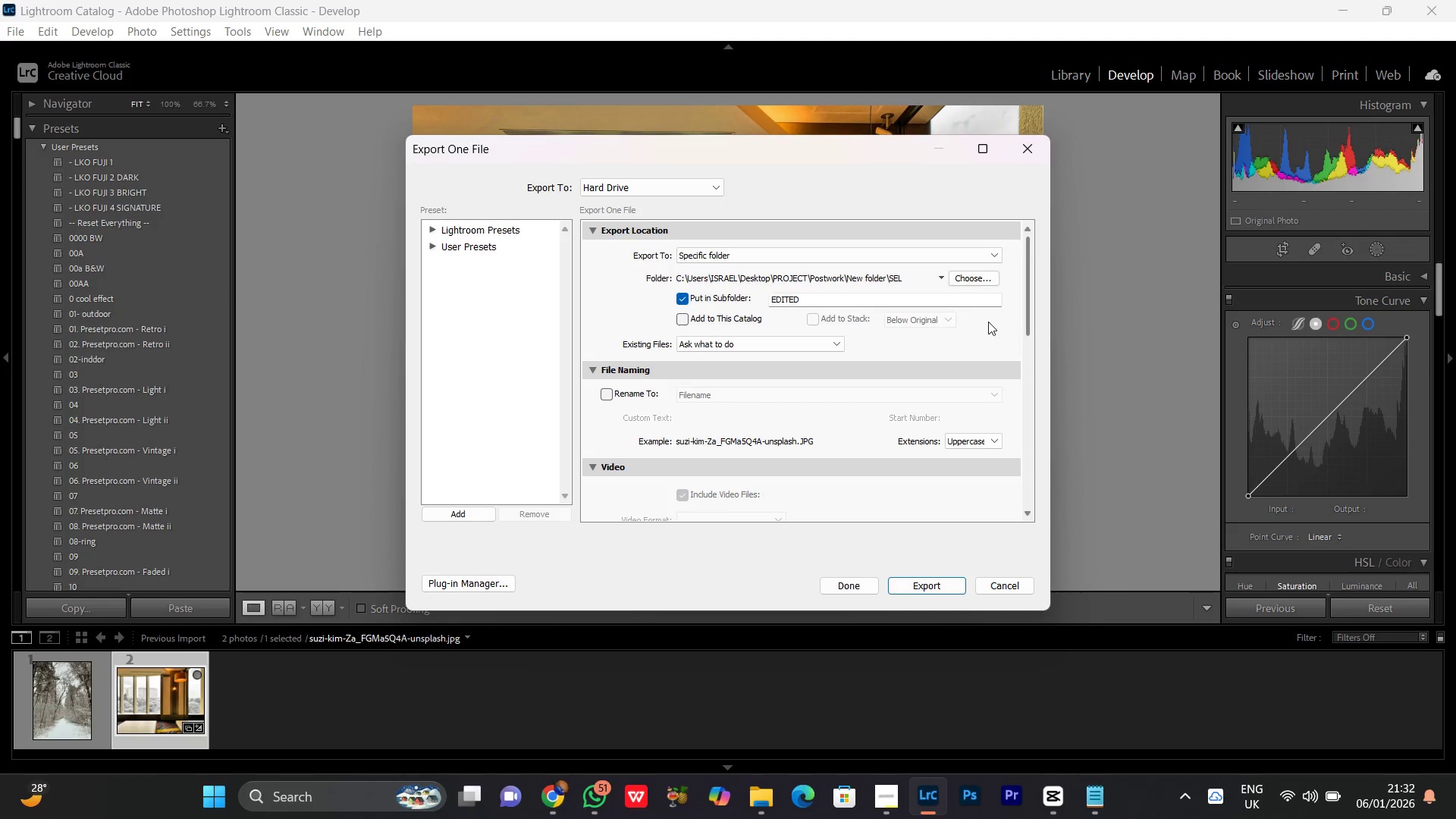 
left_click([953, 275])
 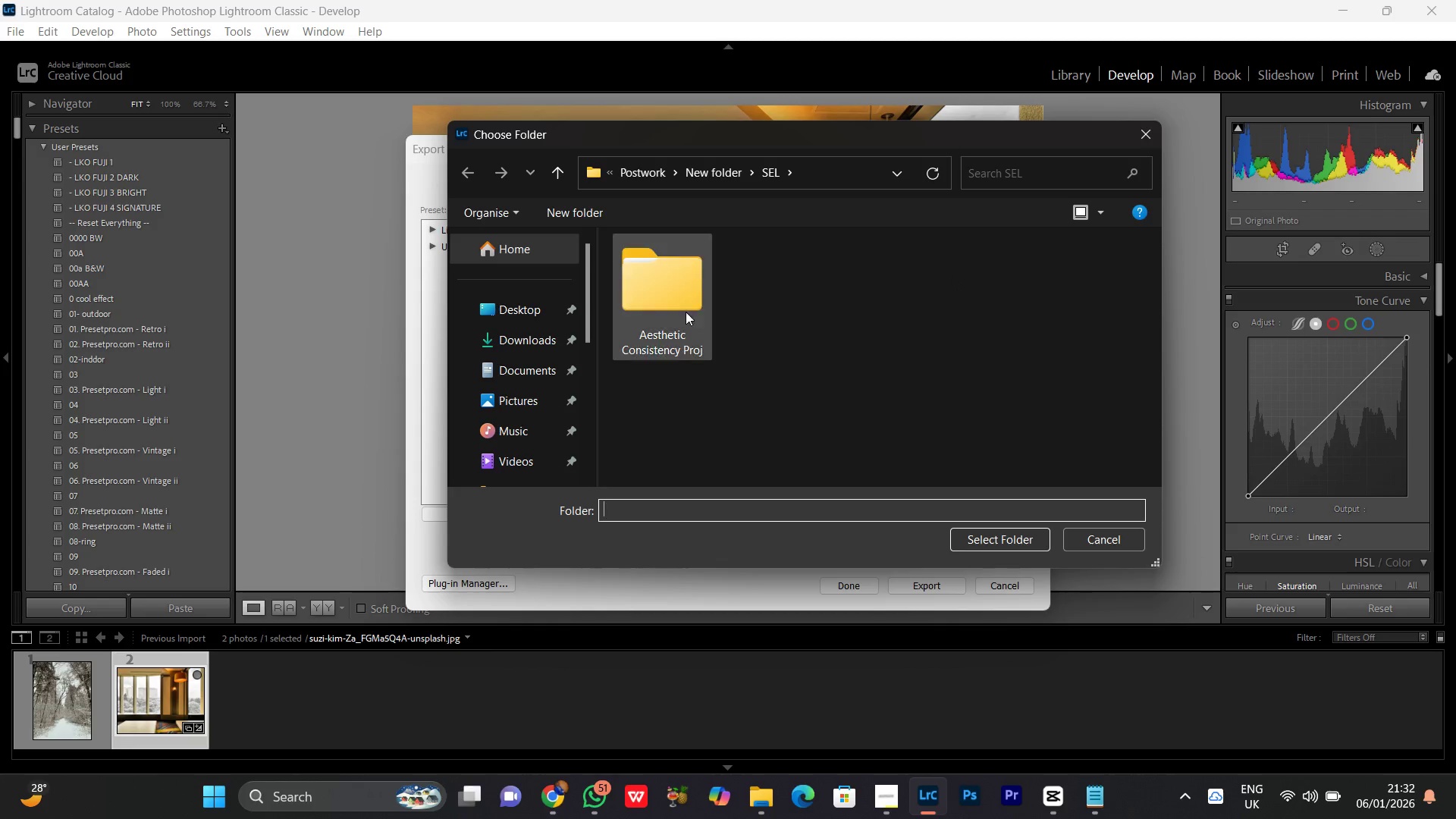 
left_click([707, 177])
 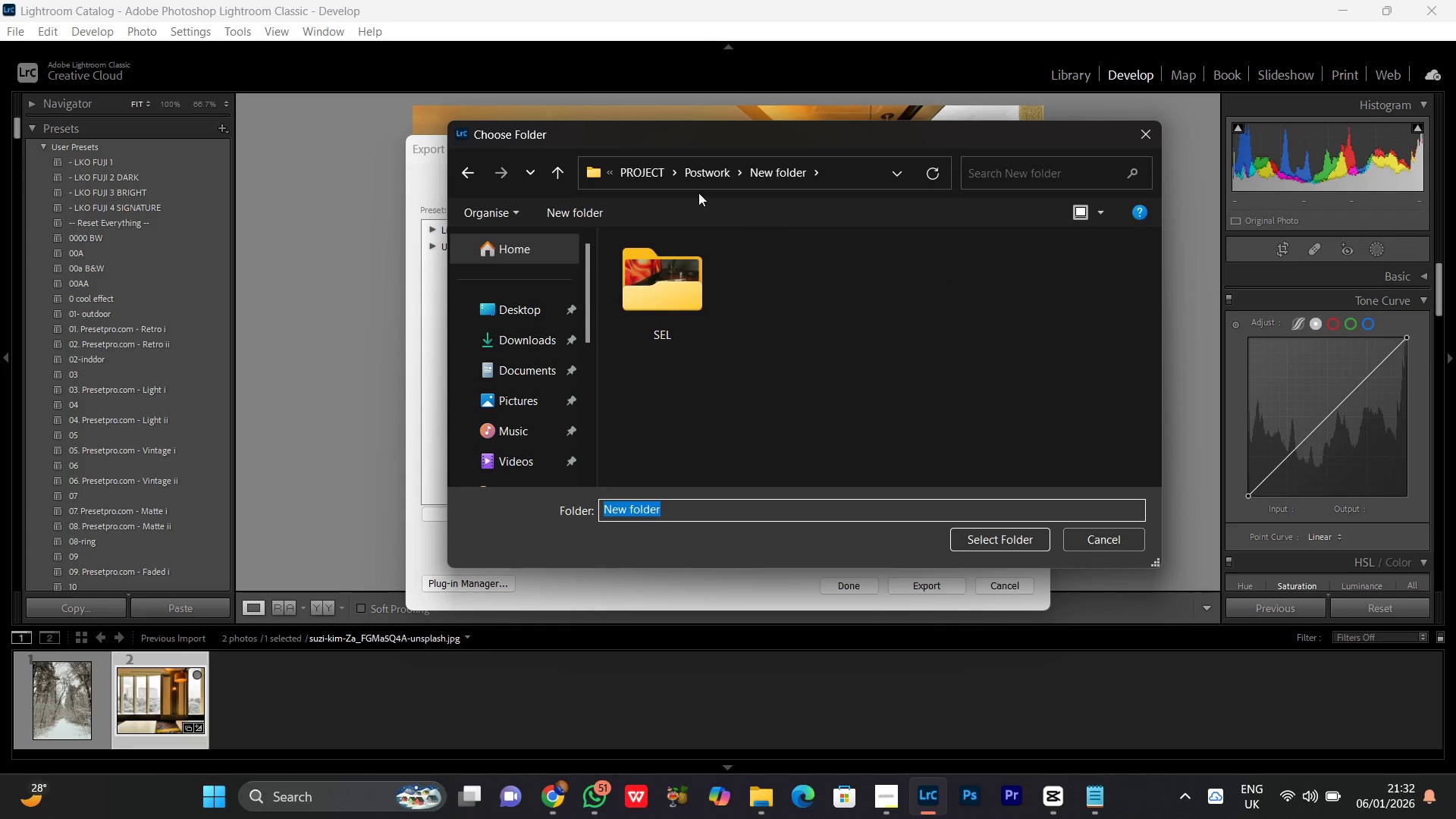 
left_click([704, 172])
 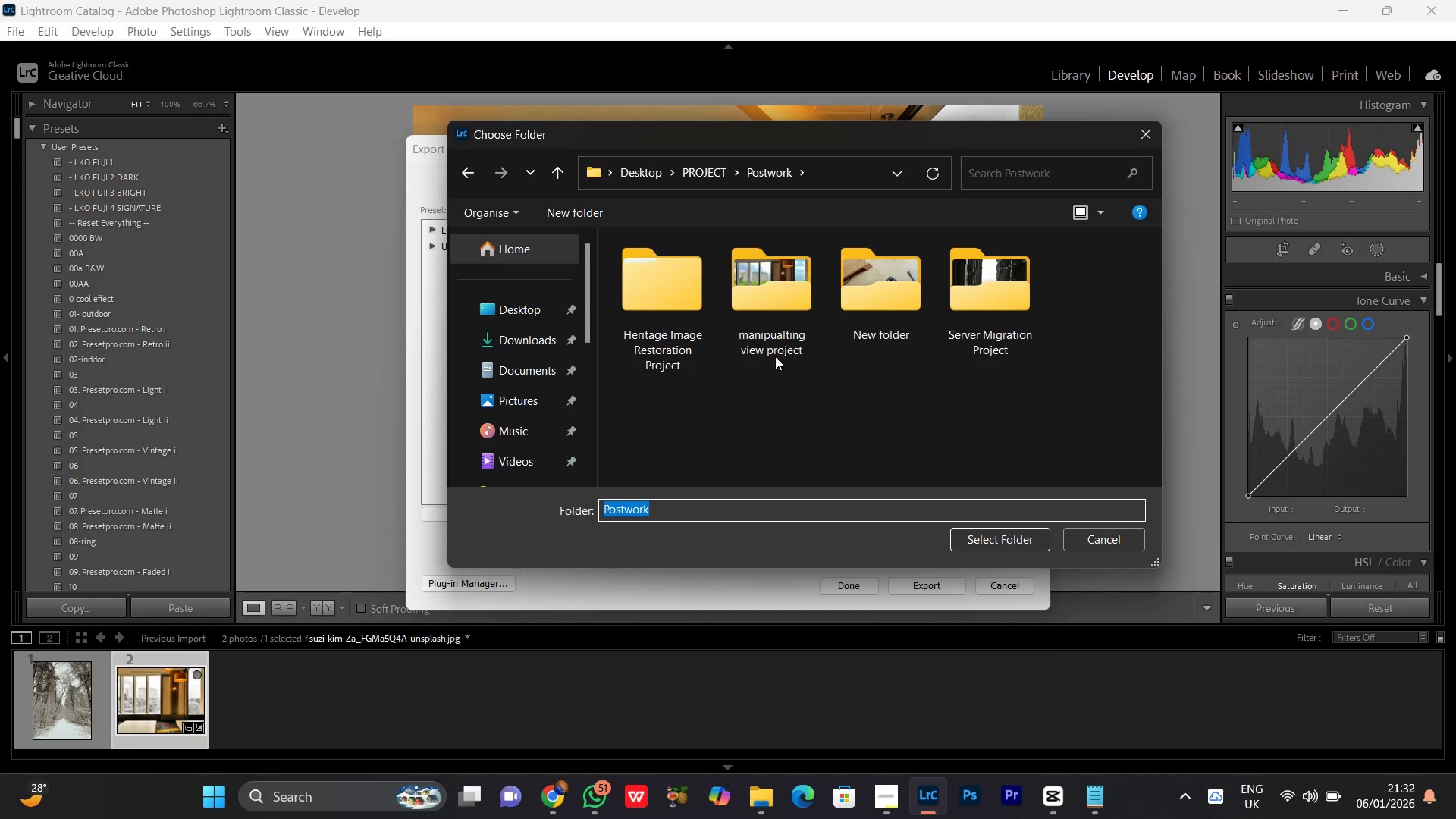 
double_click([772, 306])
 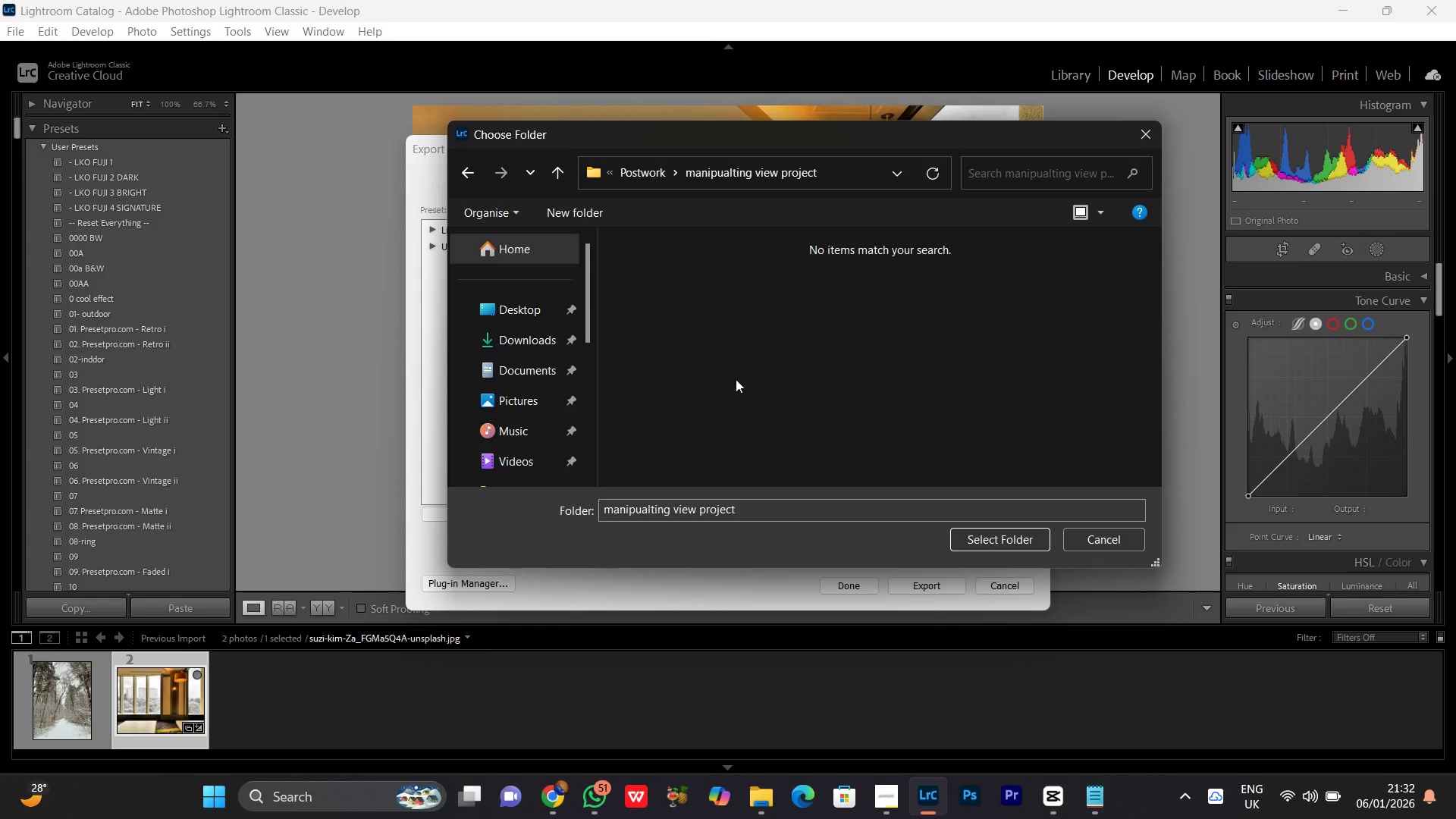 
right_click([730, 318])
 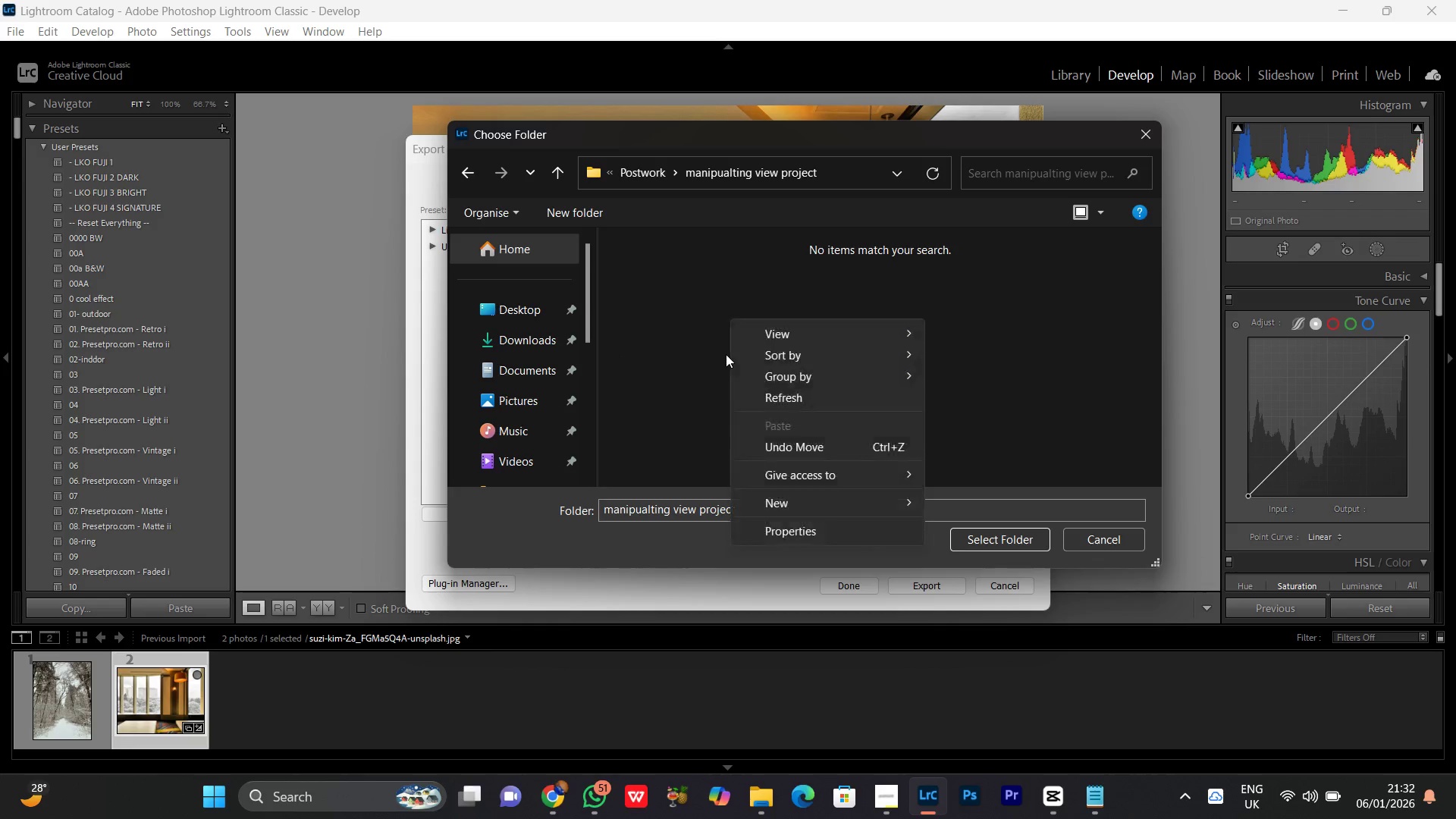 
left_click([726, 354])
 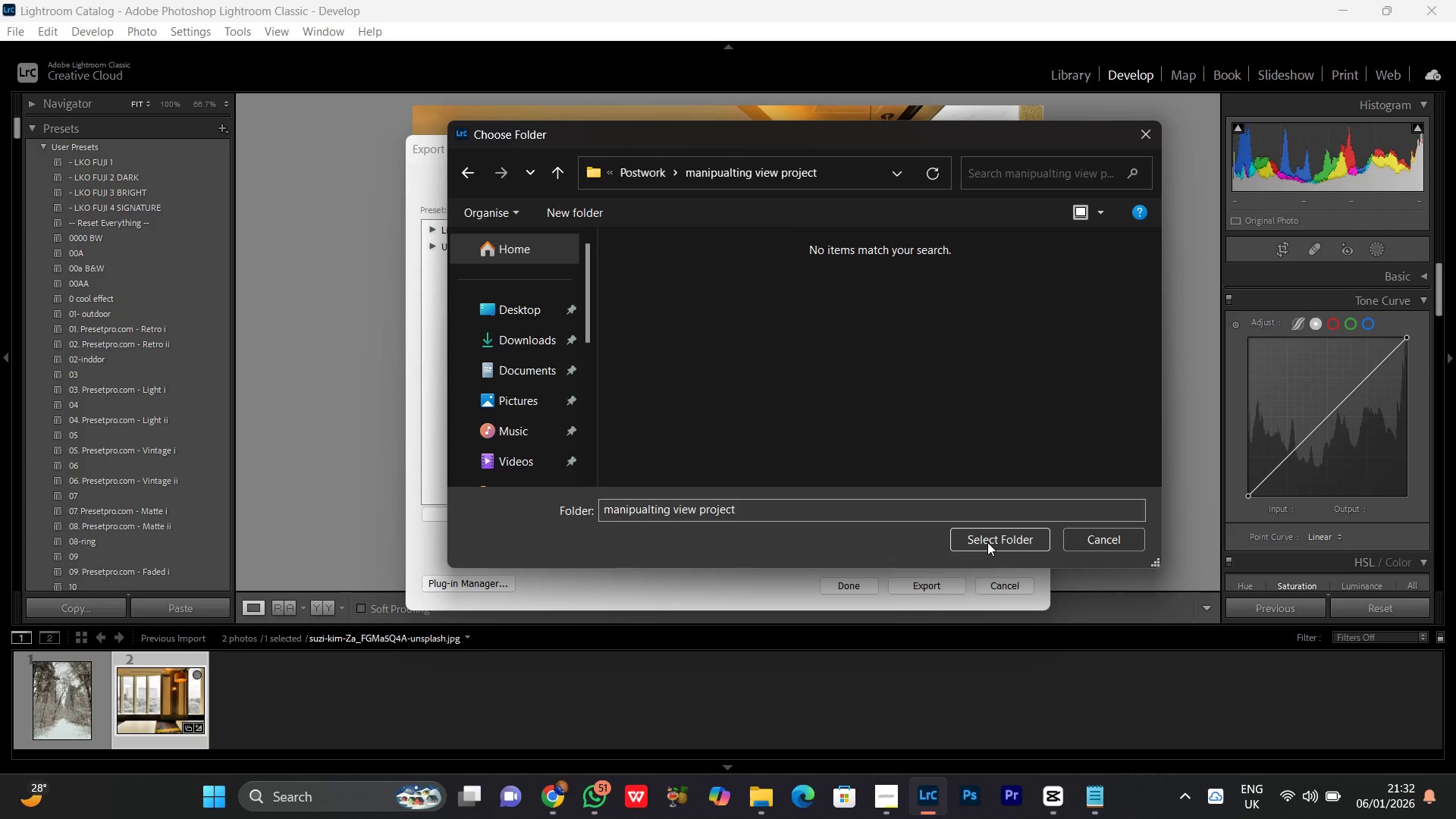 
left_click([987, 542])
 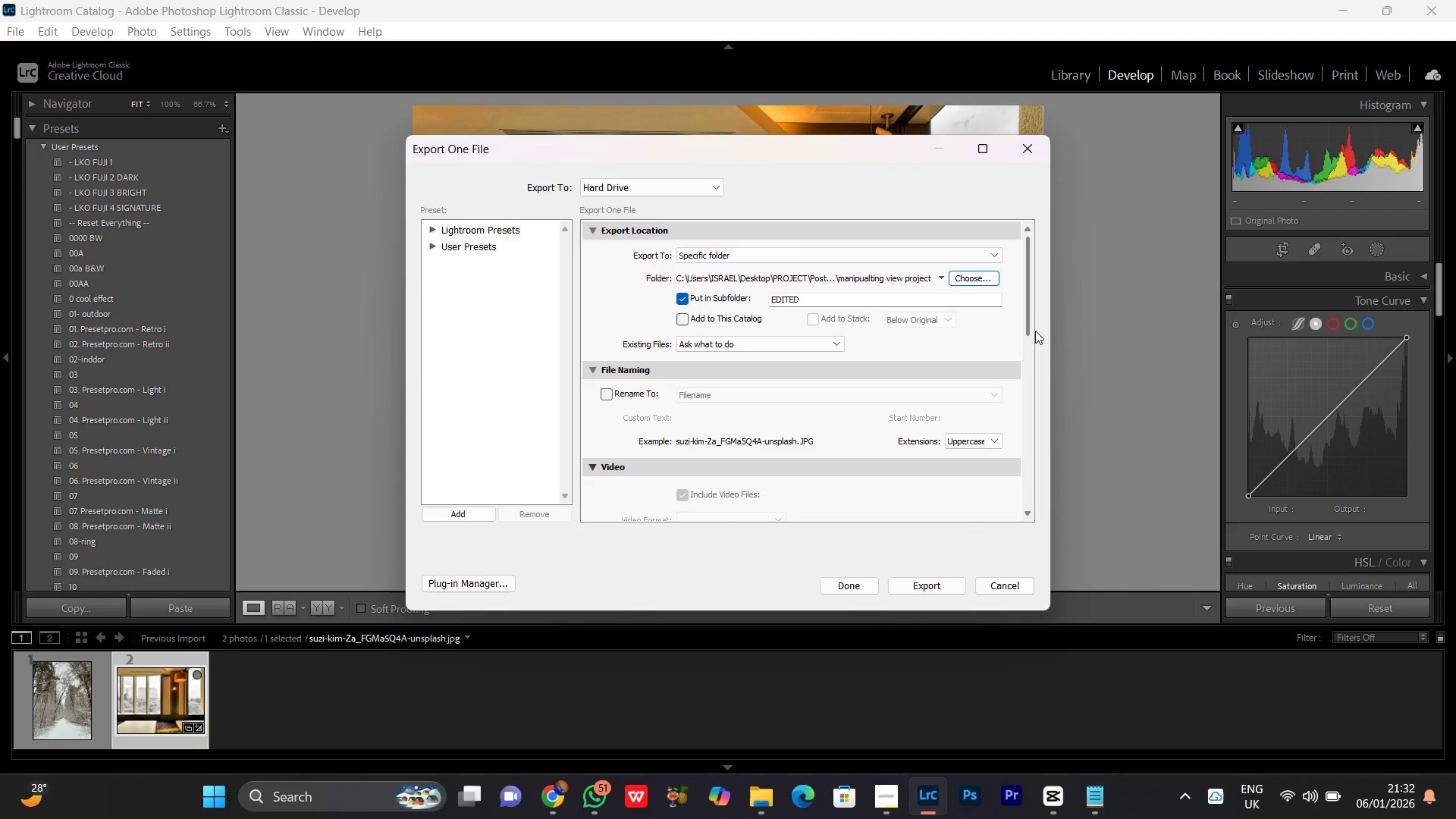 
left_click_drag(start_coordinate=[1025, 316], to_coordinate=[1027, 331])
 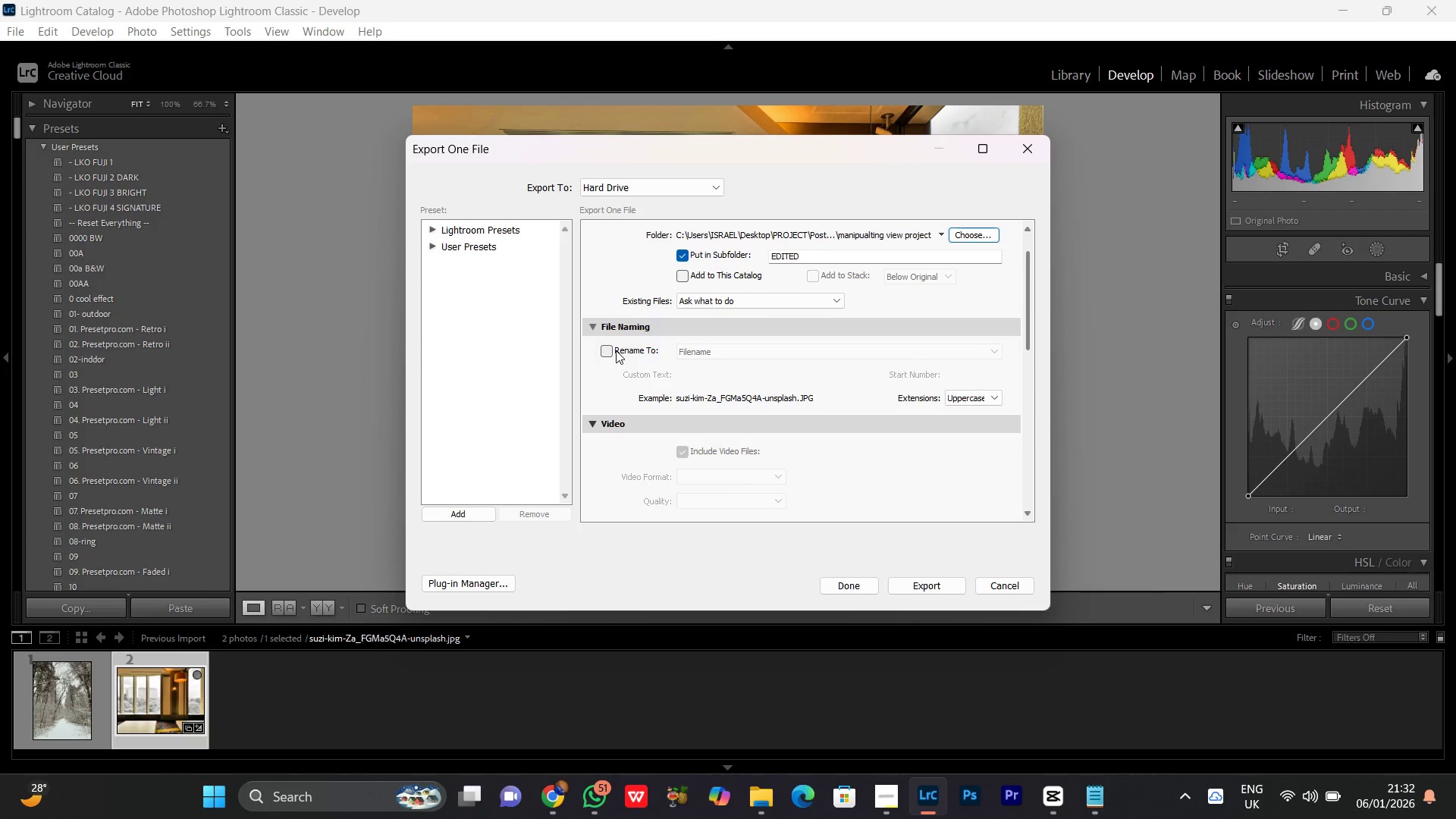 
left_click([616, 350])
 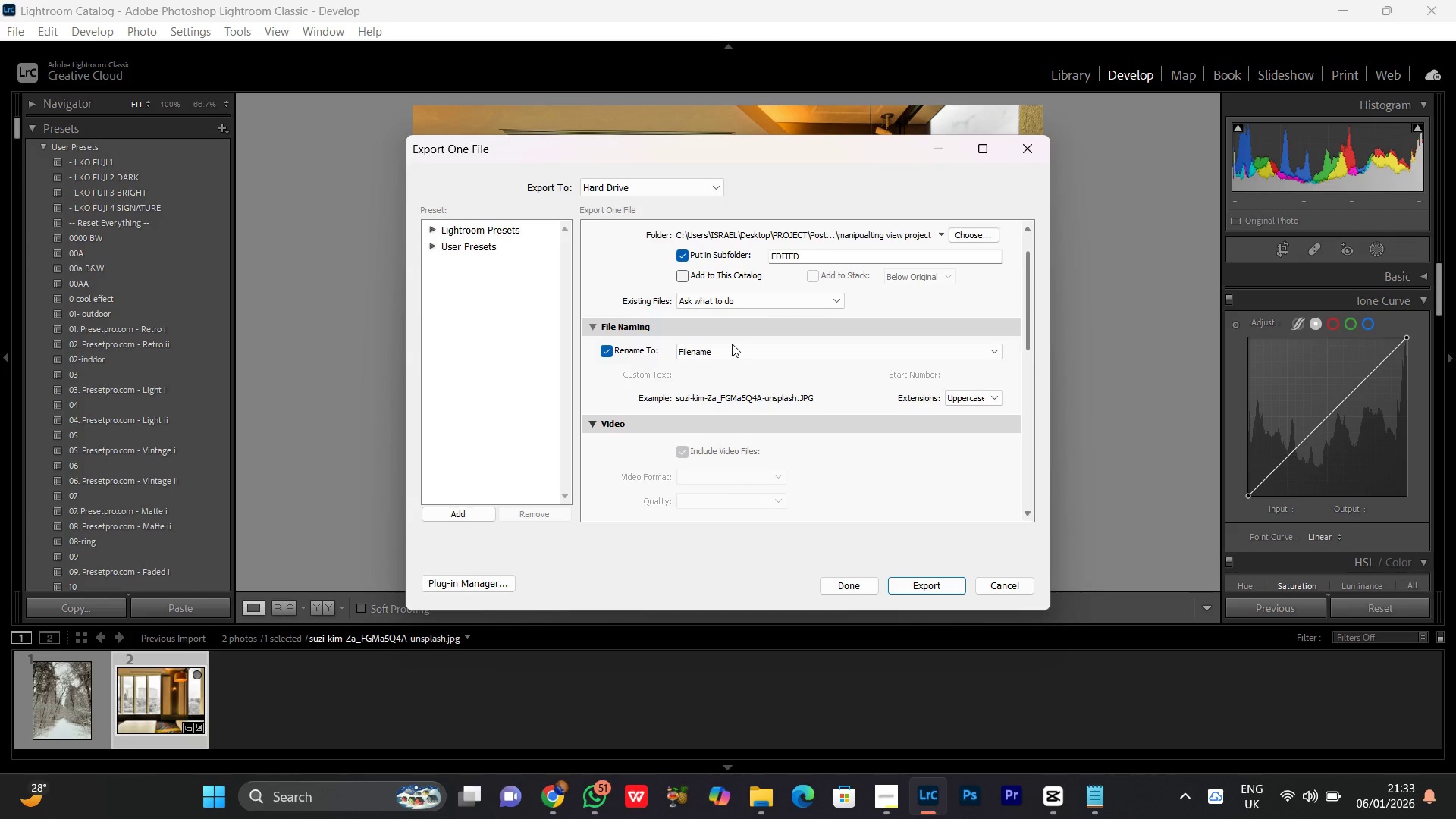 
left_click([722, 345])
 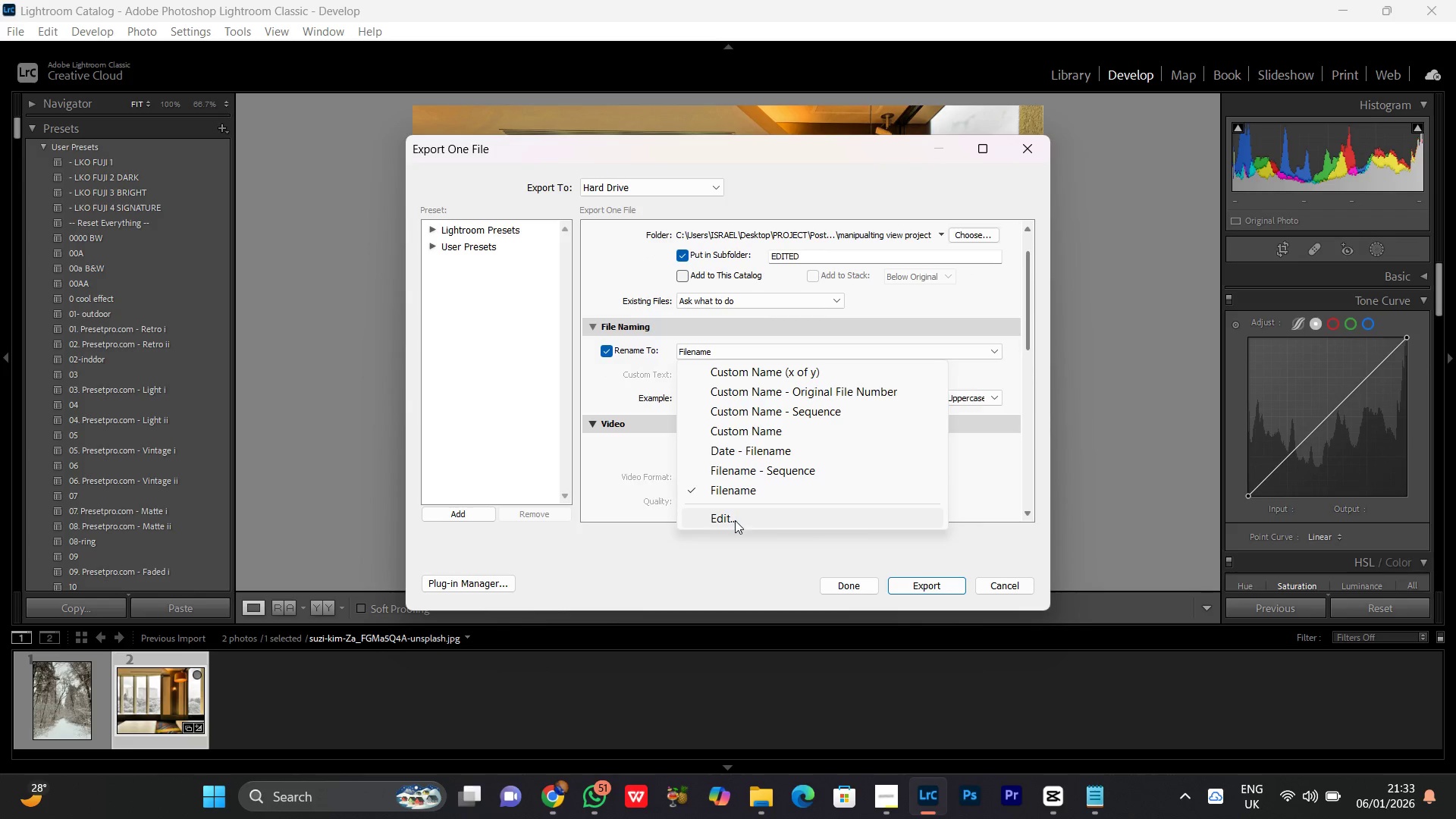 
left_click([735, 520])
 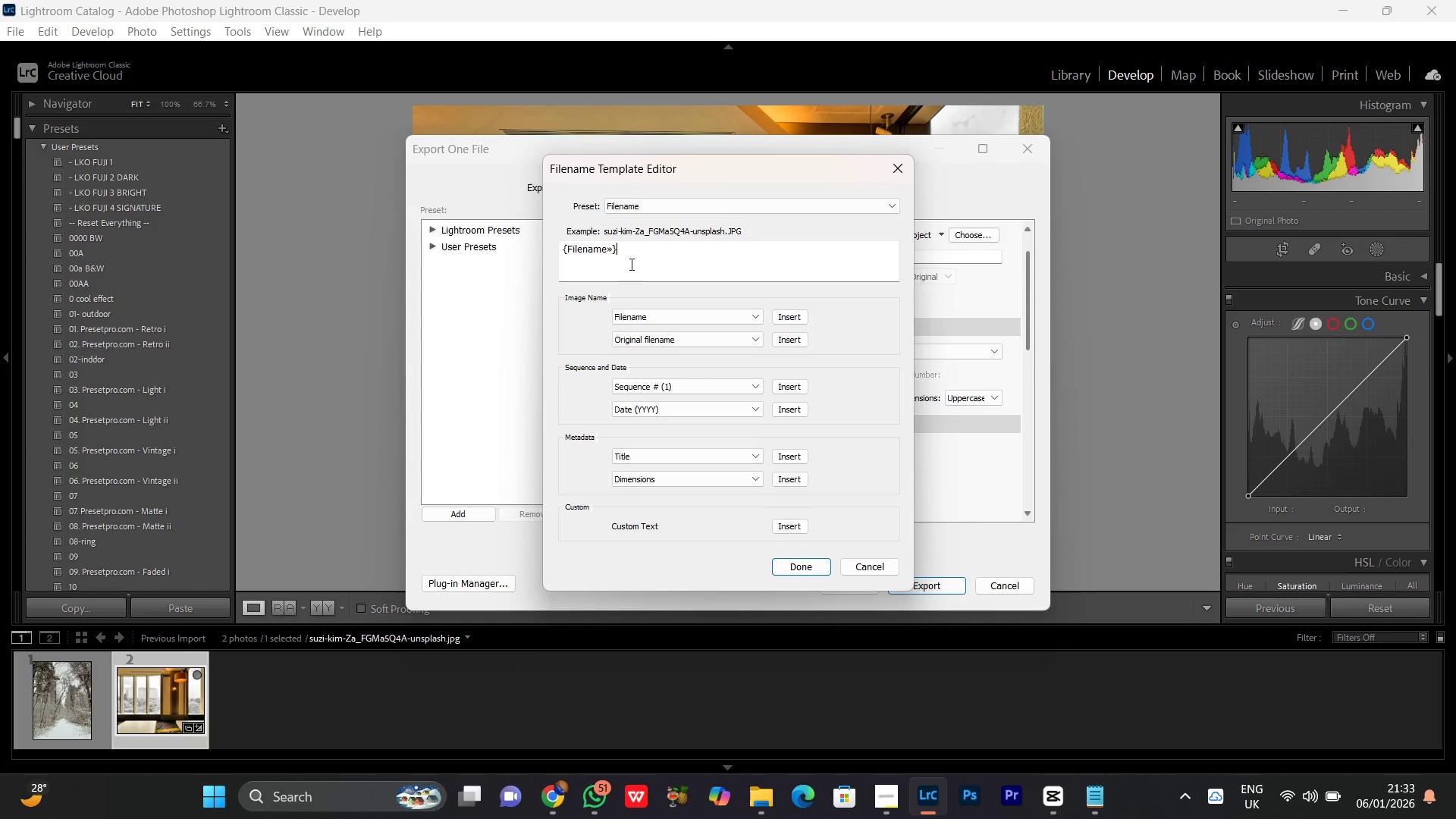 
key(Control+A)
 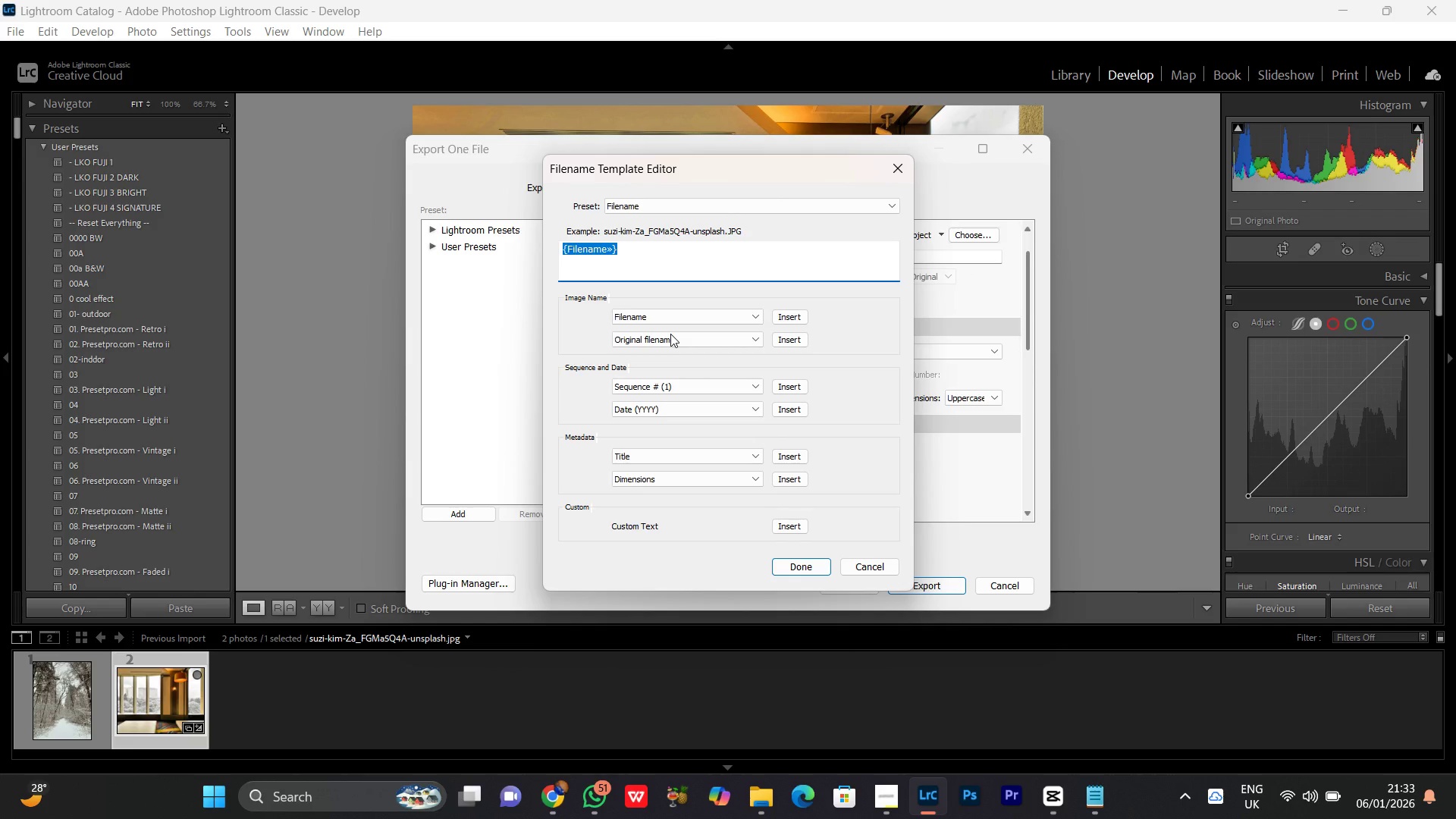 
key(Control+V)
 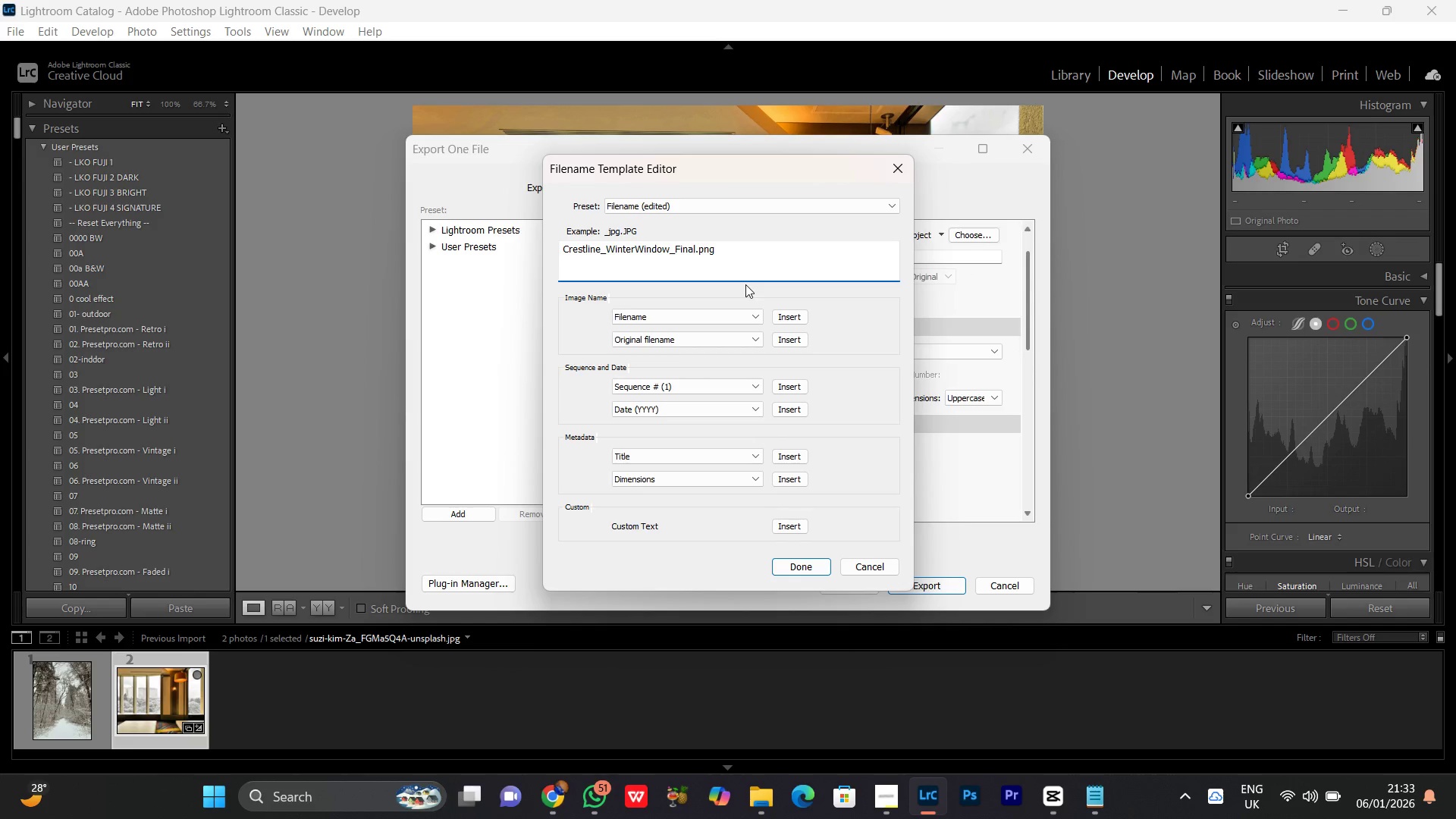 
key(Backspace)
 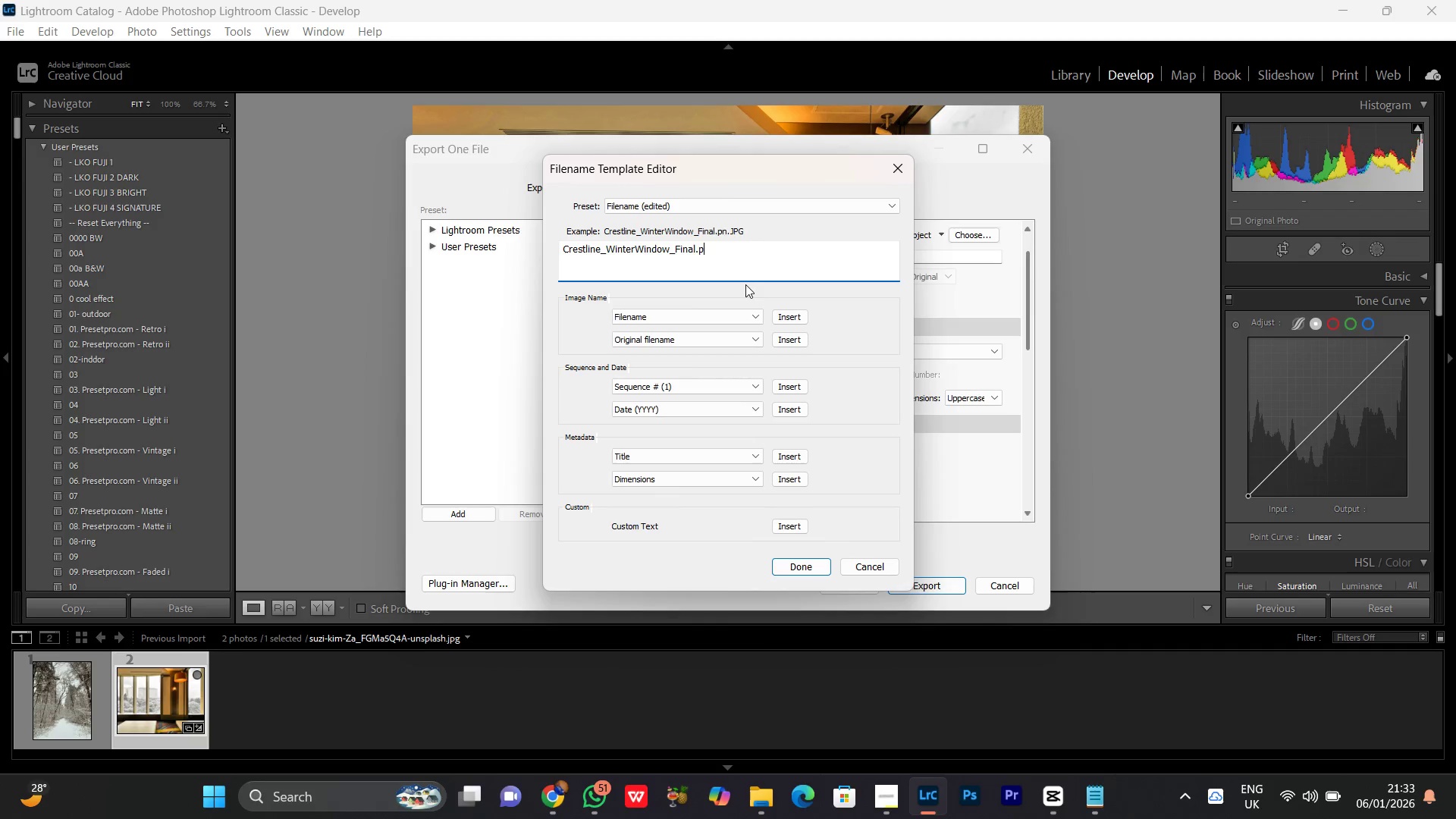 
key(Backspace)
 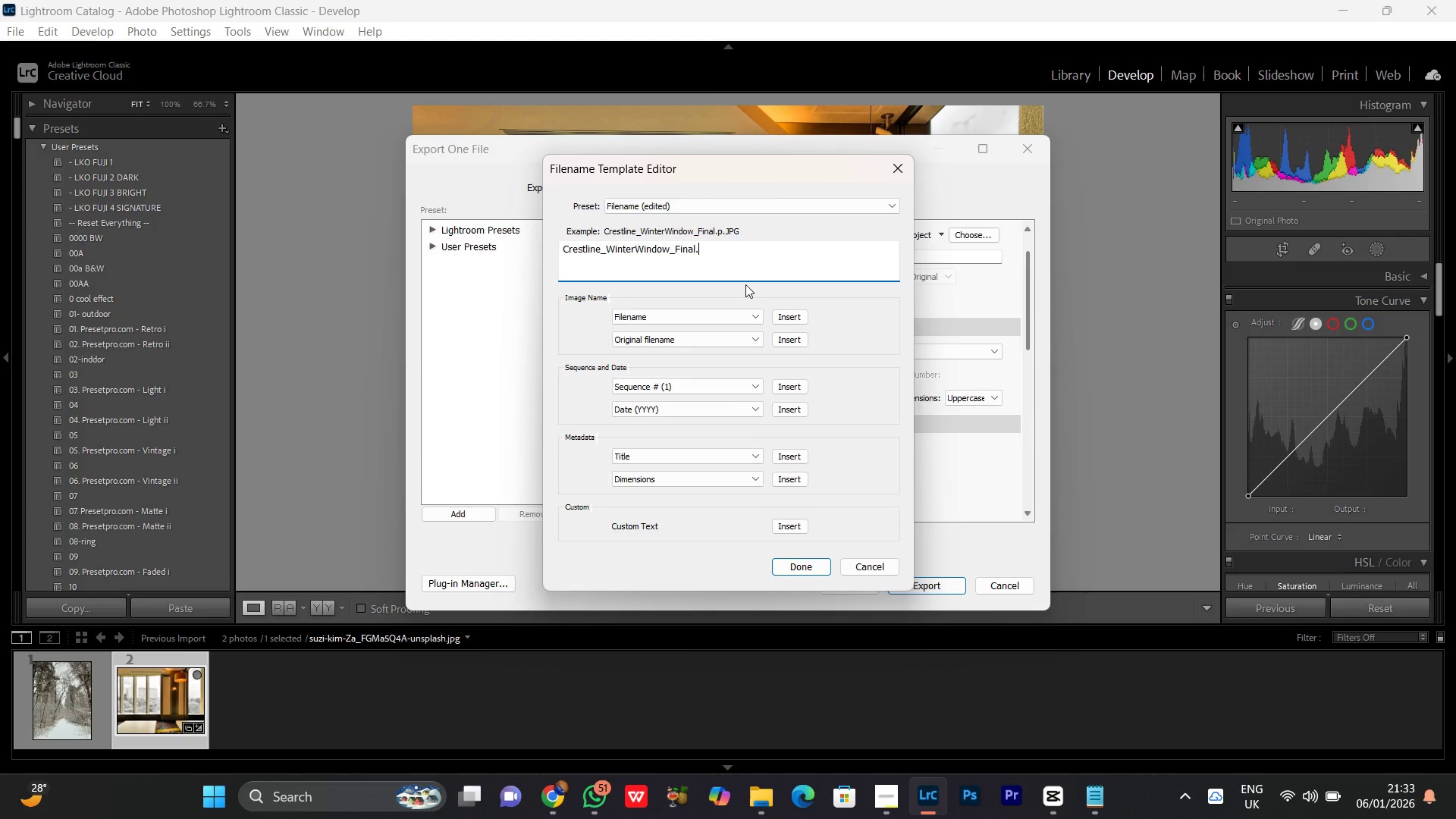 
key(Backspace)
 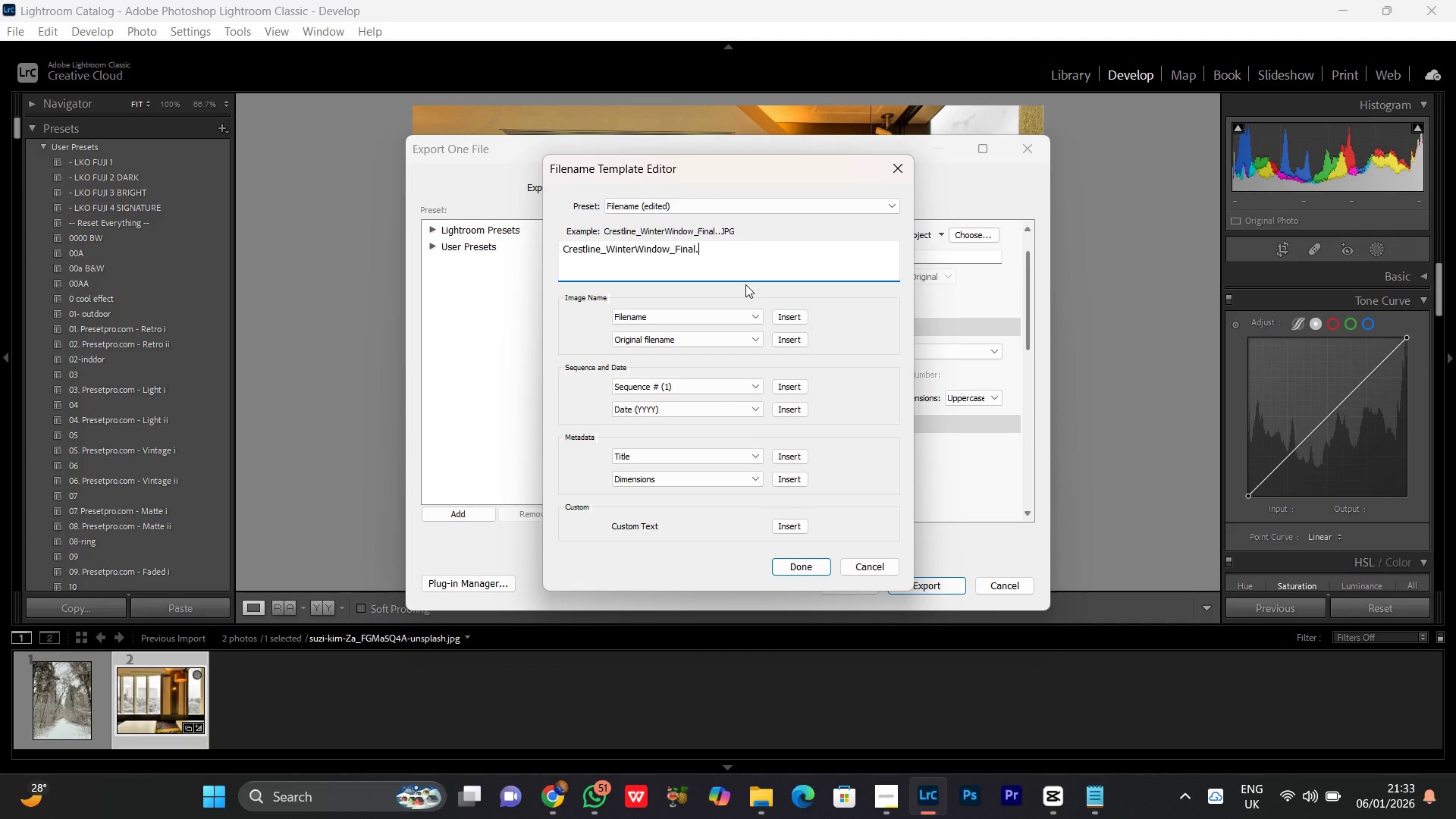 
key(Backspace)
 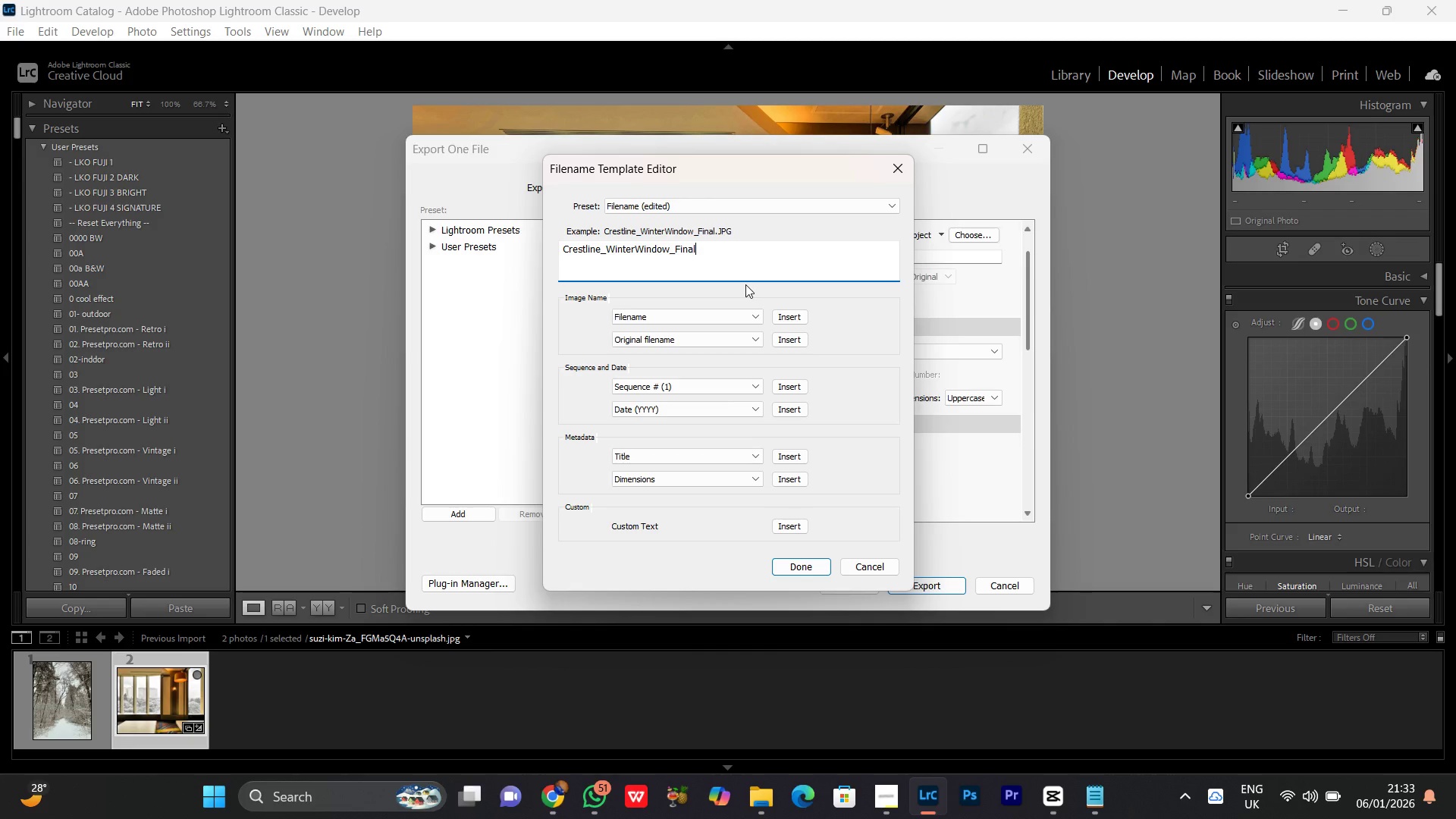 
wait(8.49)
 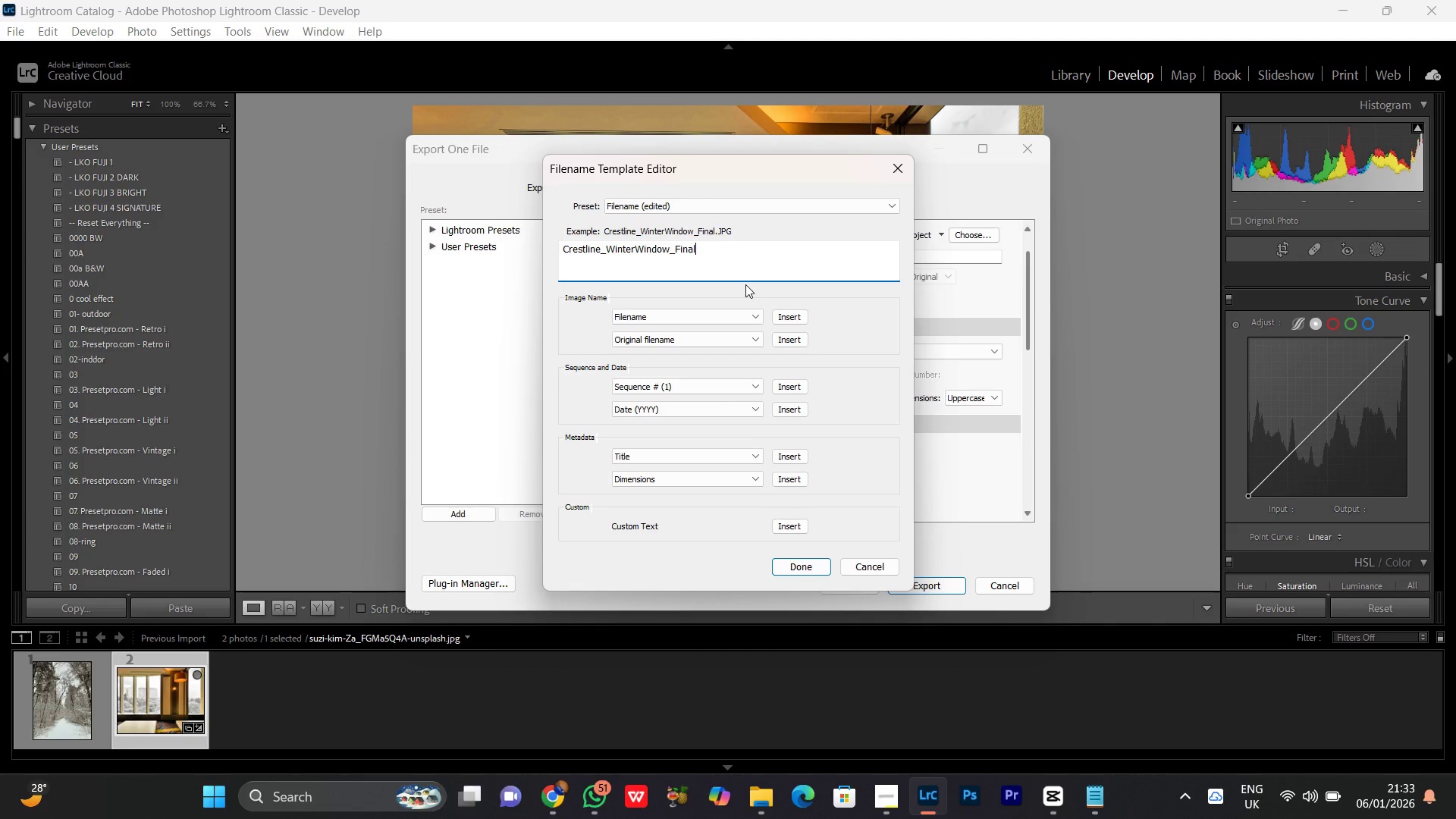 
left_click([807, 560])
 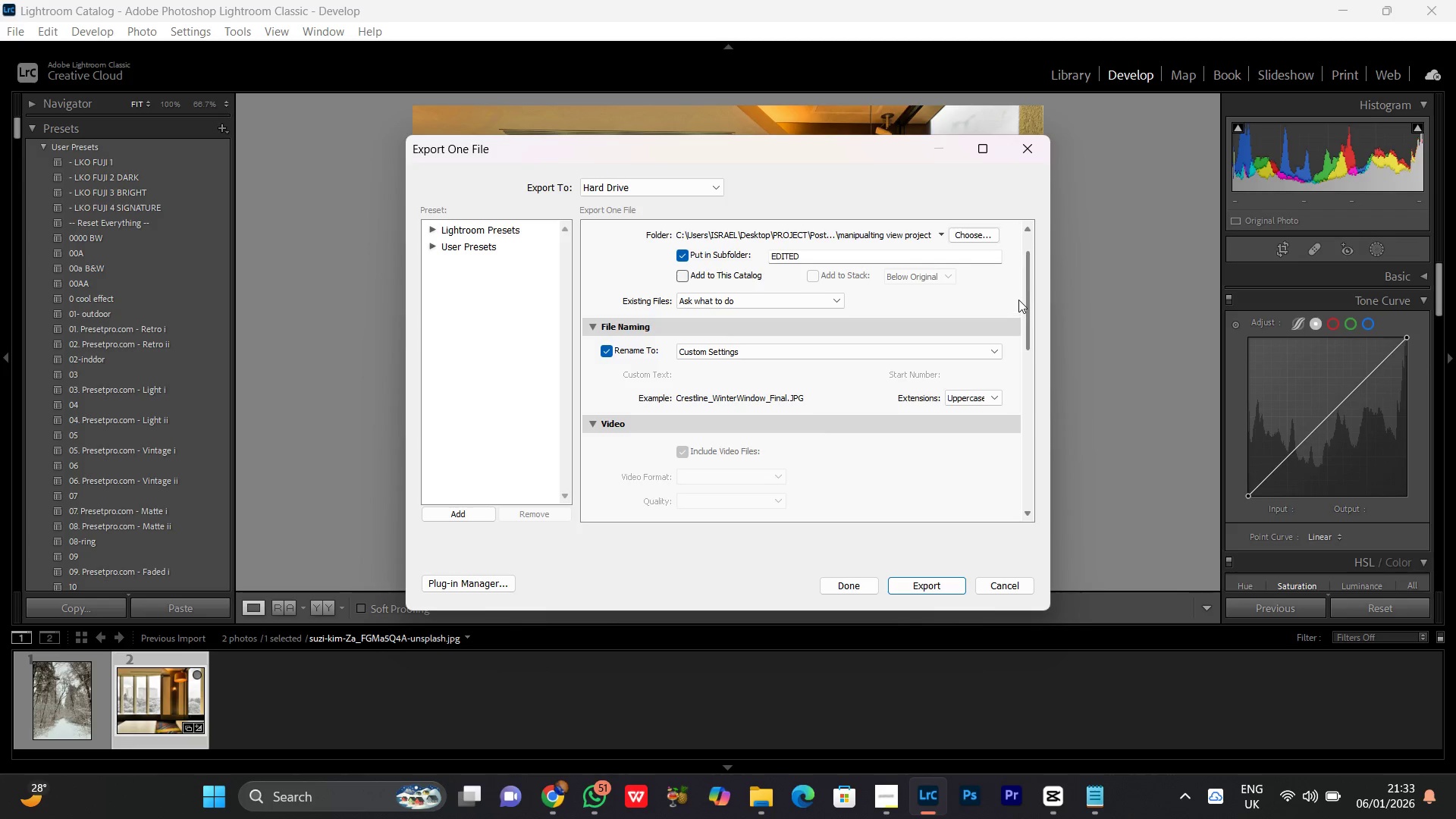 
left_click_drag(start_coordinate=[1027, 284], to_coordinate=[1034, 344])
 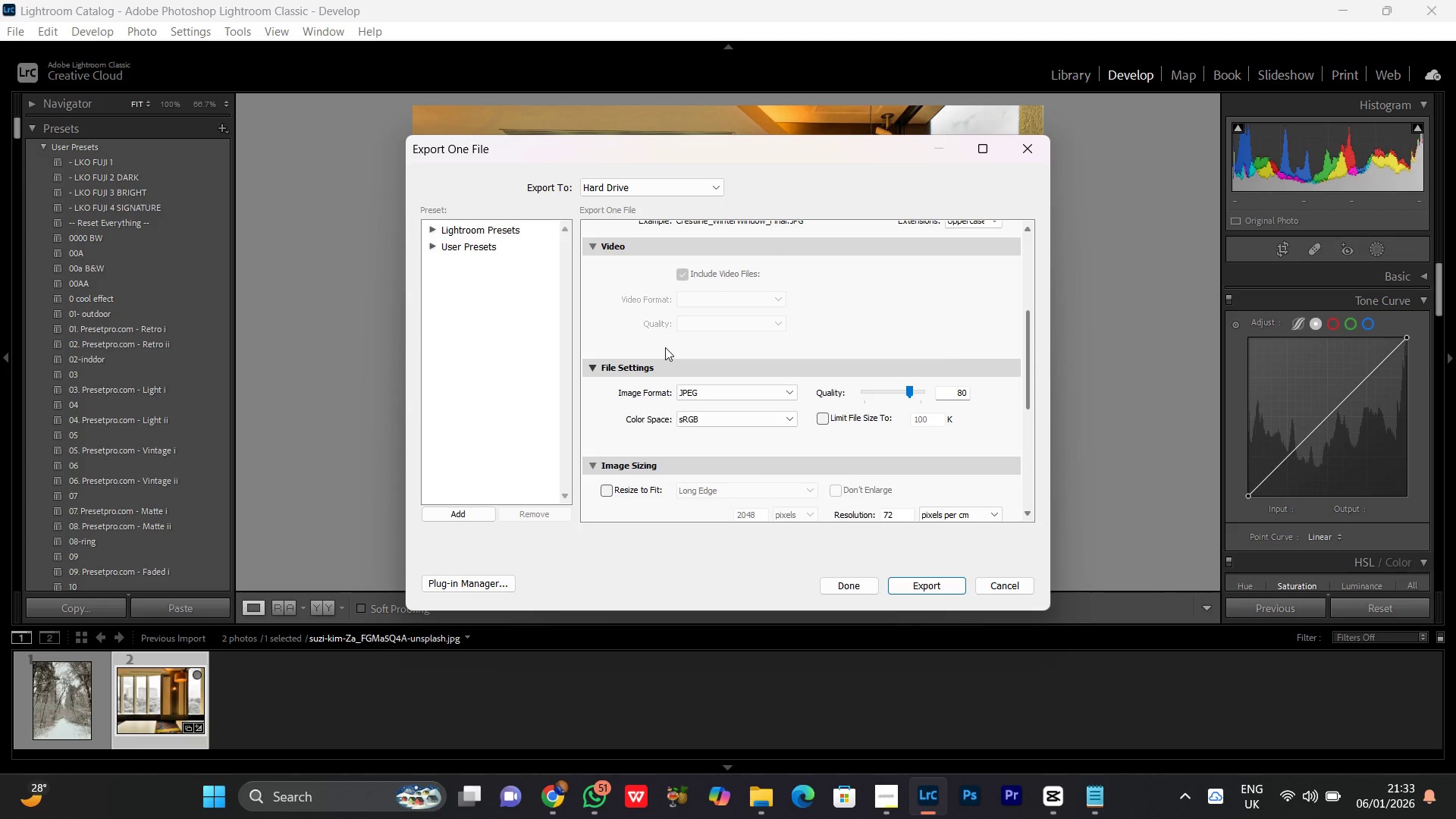 
scroll: coordinate [665, 347], scroll_direction: down, amount: 1.0
 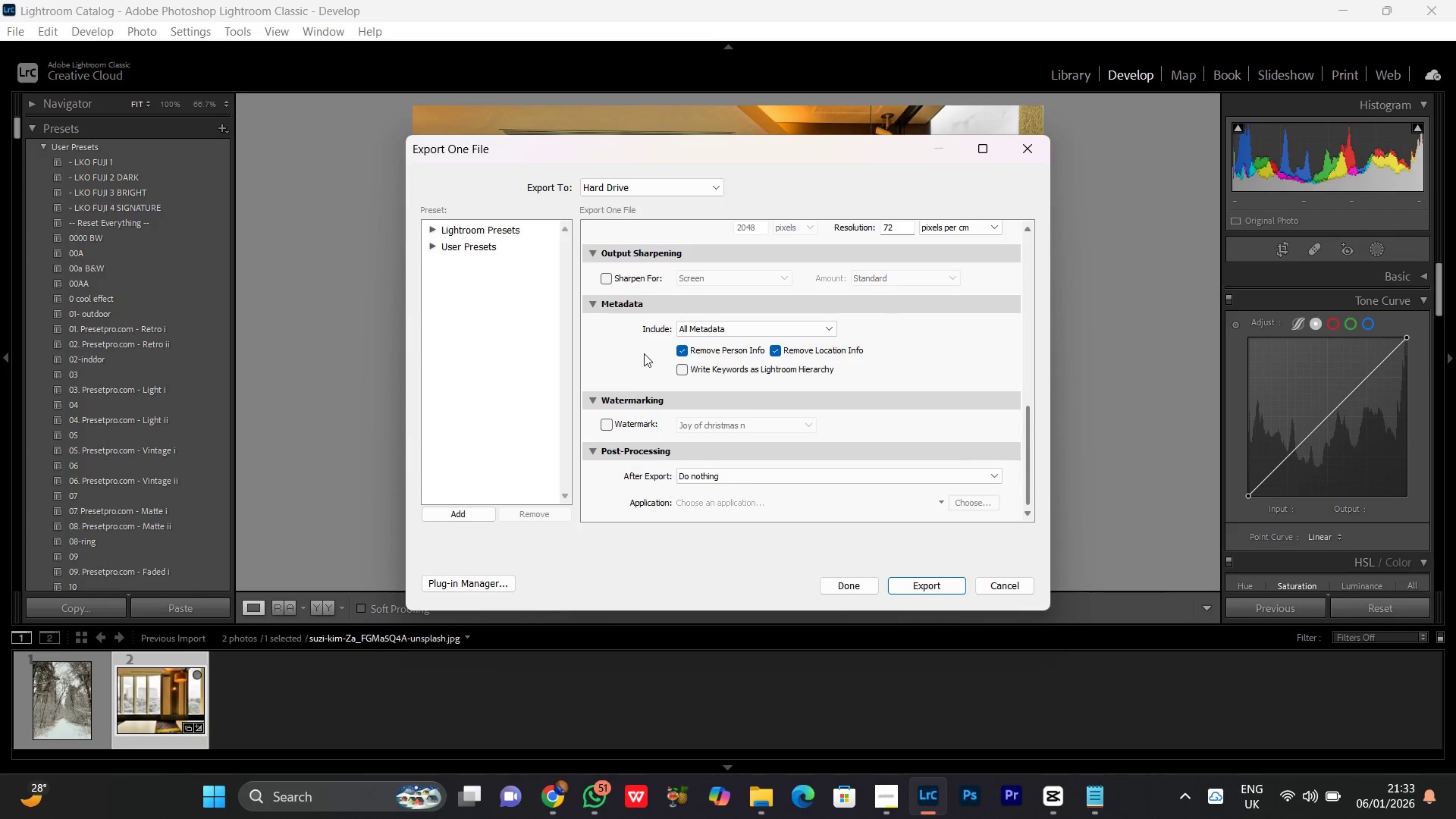 
scroll: coordinate [644, 353], scroll_direction: none, amount: 0.0
 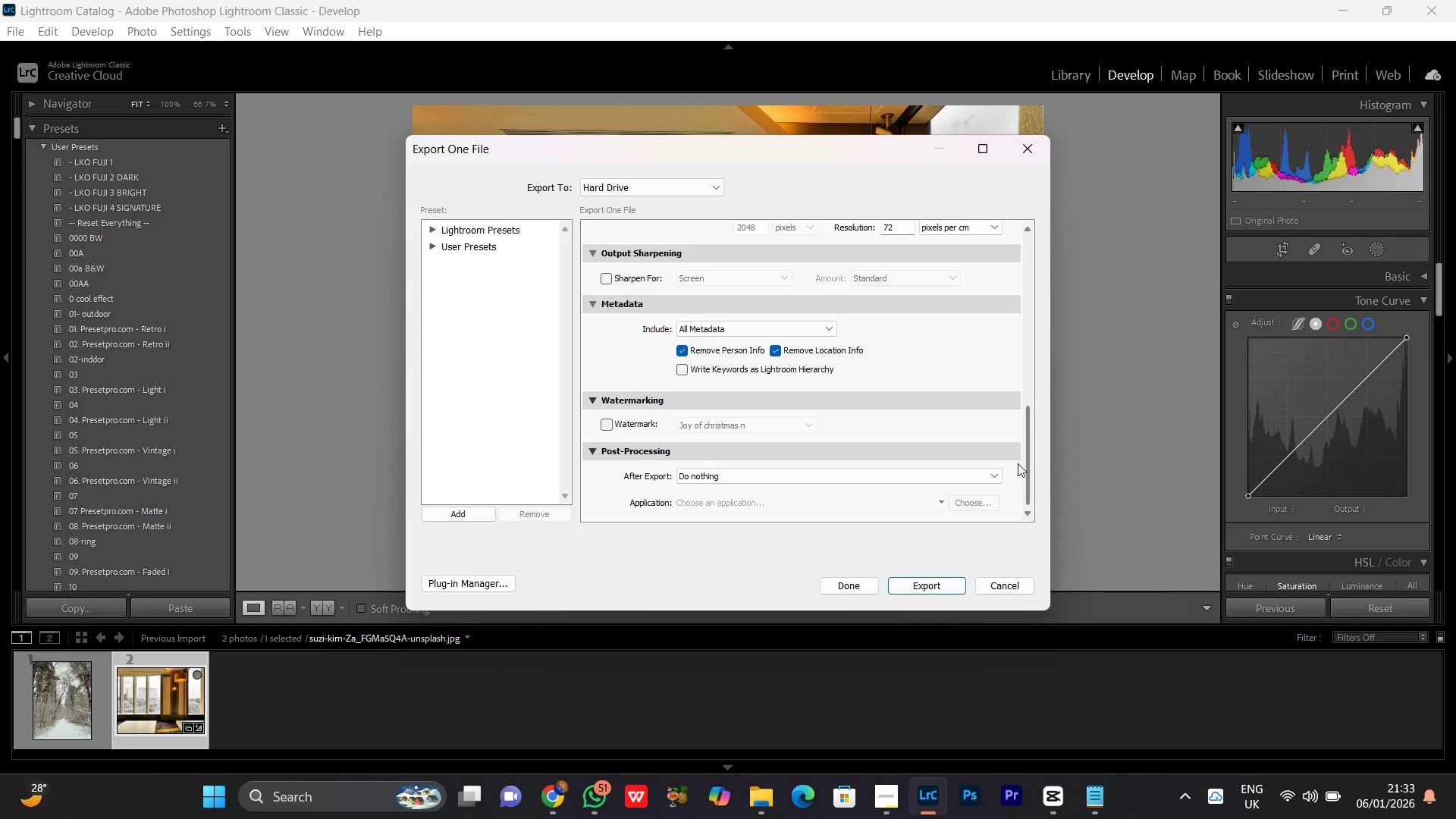 
left_click_drag(start_coordinate=[1026, 453], to_coordinate=[1025, 407])
 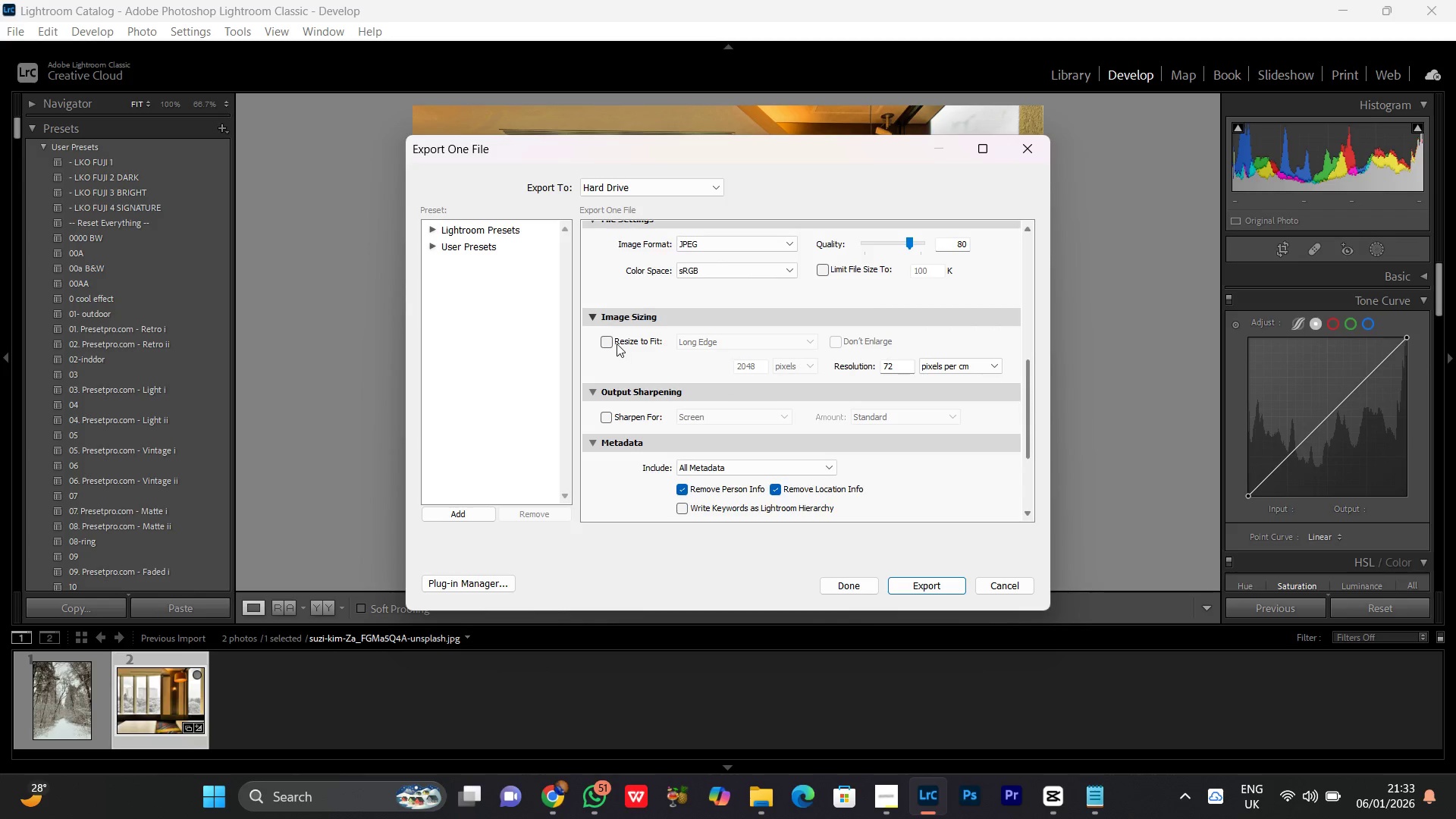 
left_click([613, 342])
 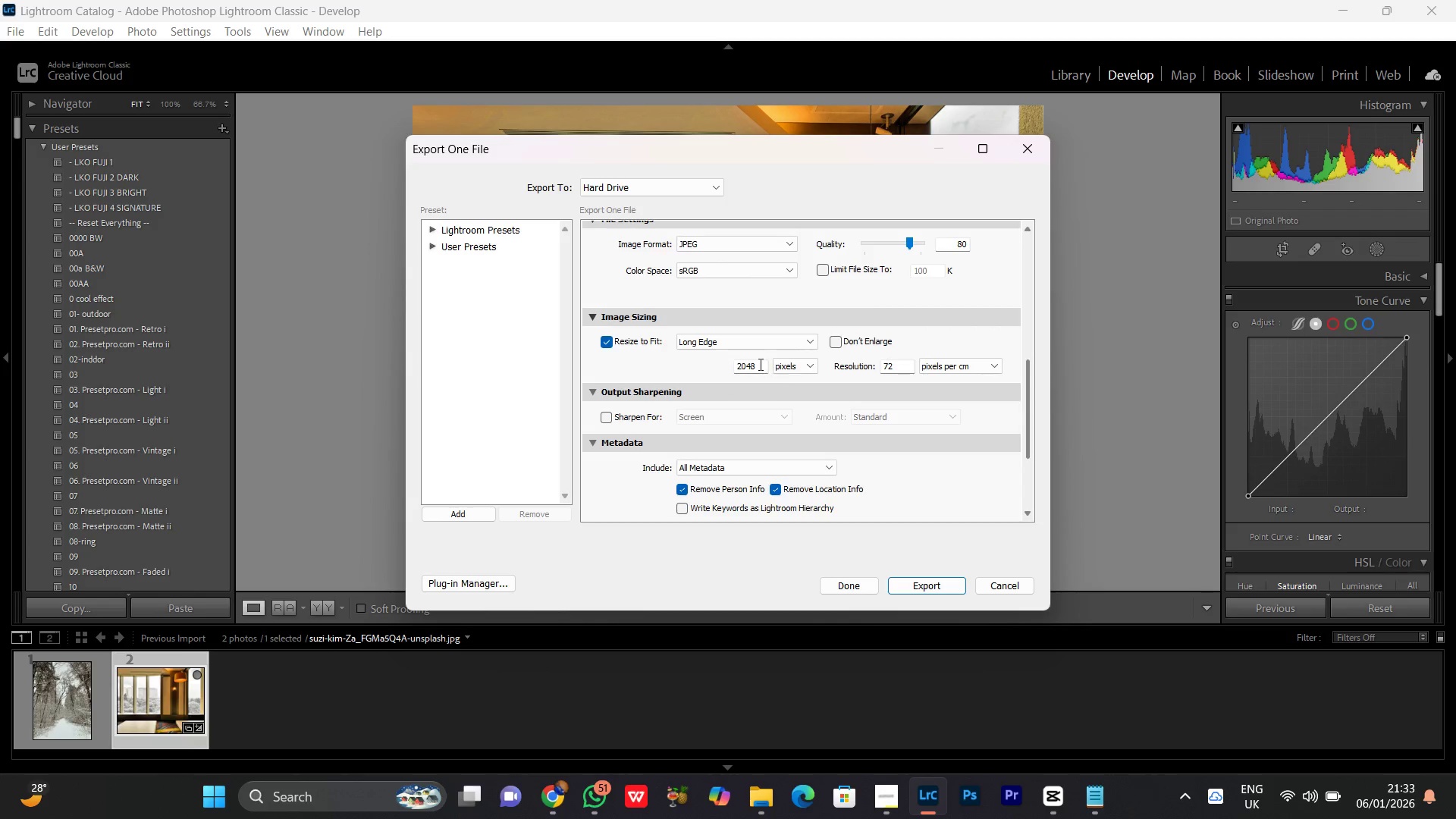 
left_click_drag(start_coordinate=[759, 364], to_coordinate=[725, 369])
 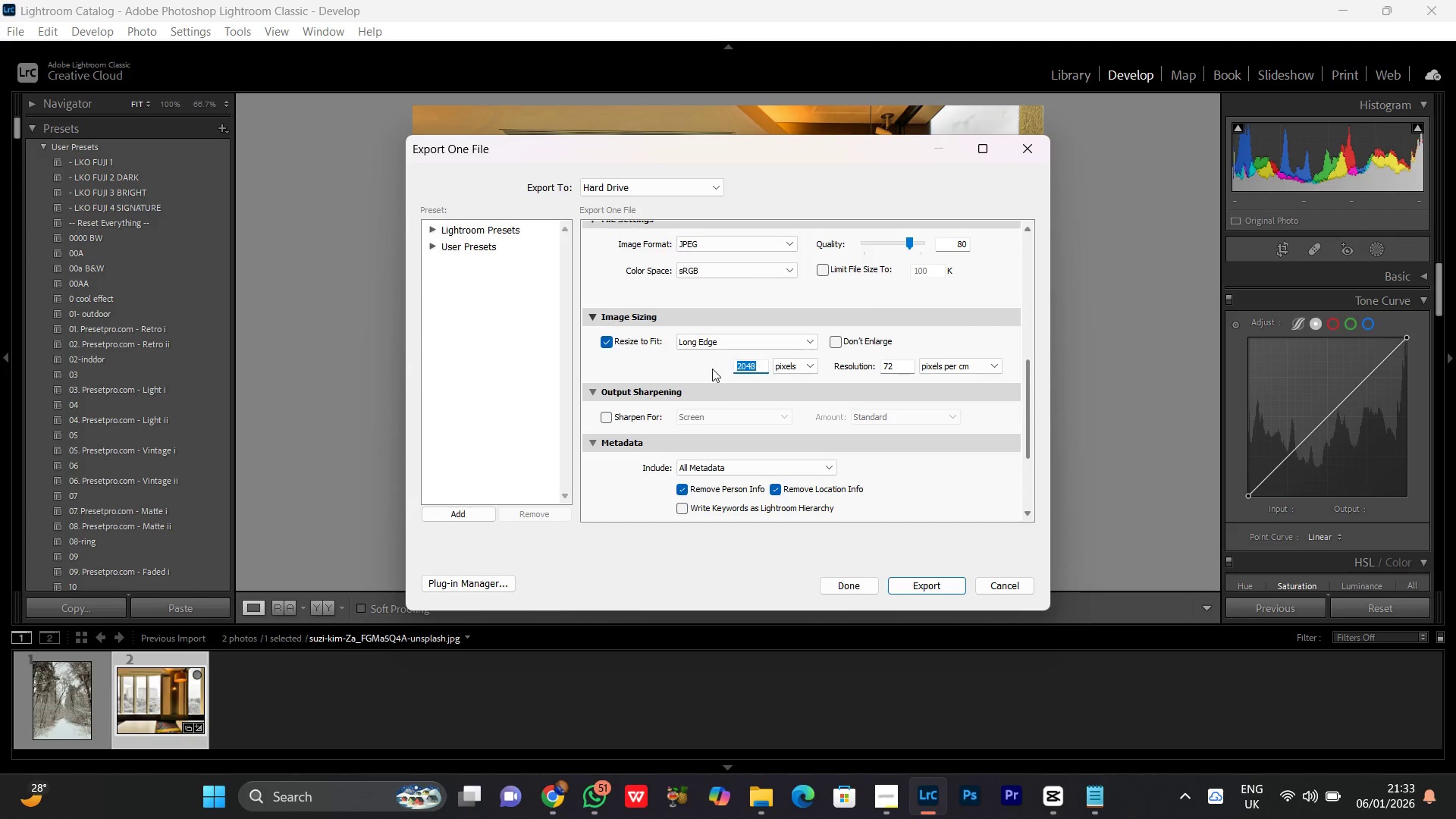 
type(3000)
 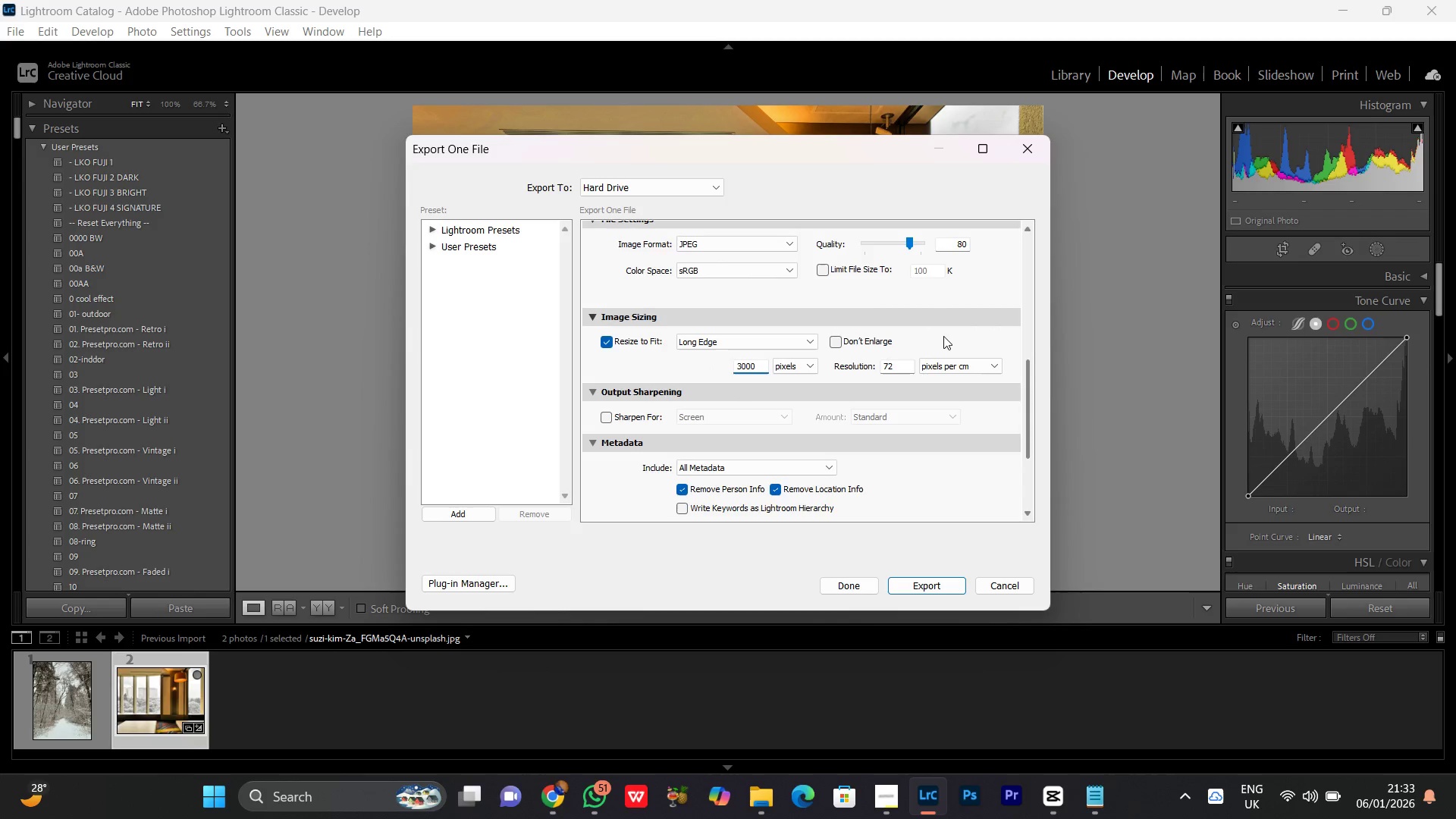 
left_click([946, 335])
 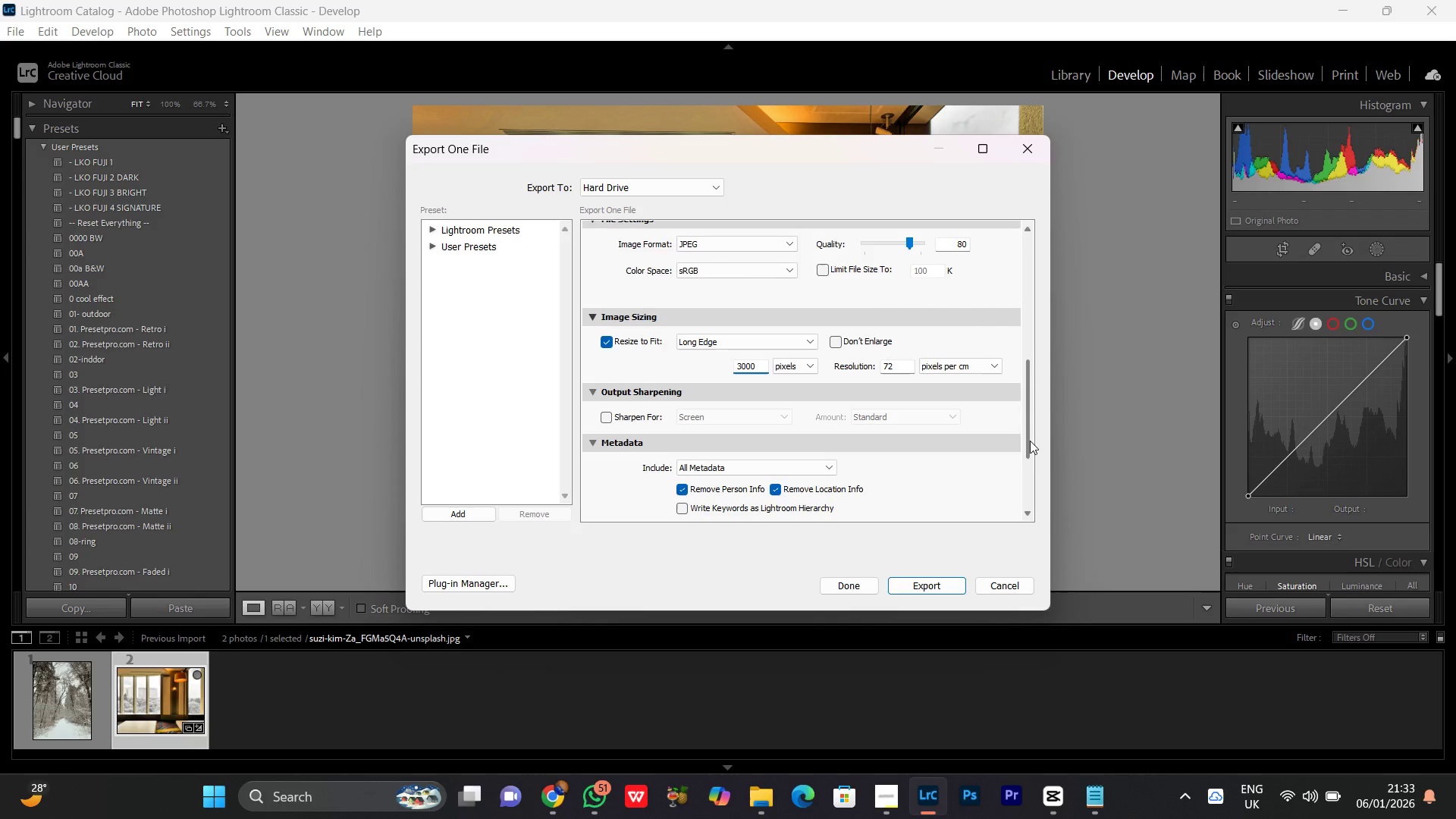 
left_click_drag(start_coordinate=[1030, 441], to_coordinate=[1024, 381])
 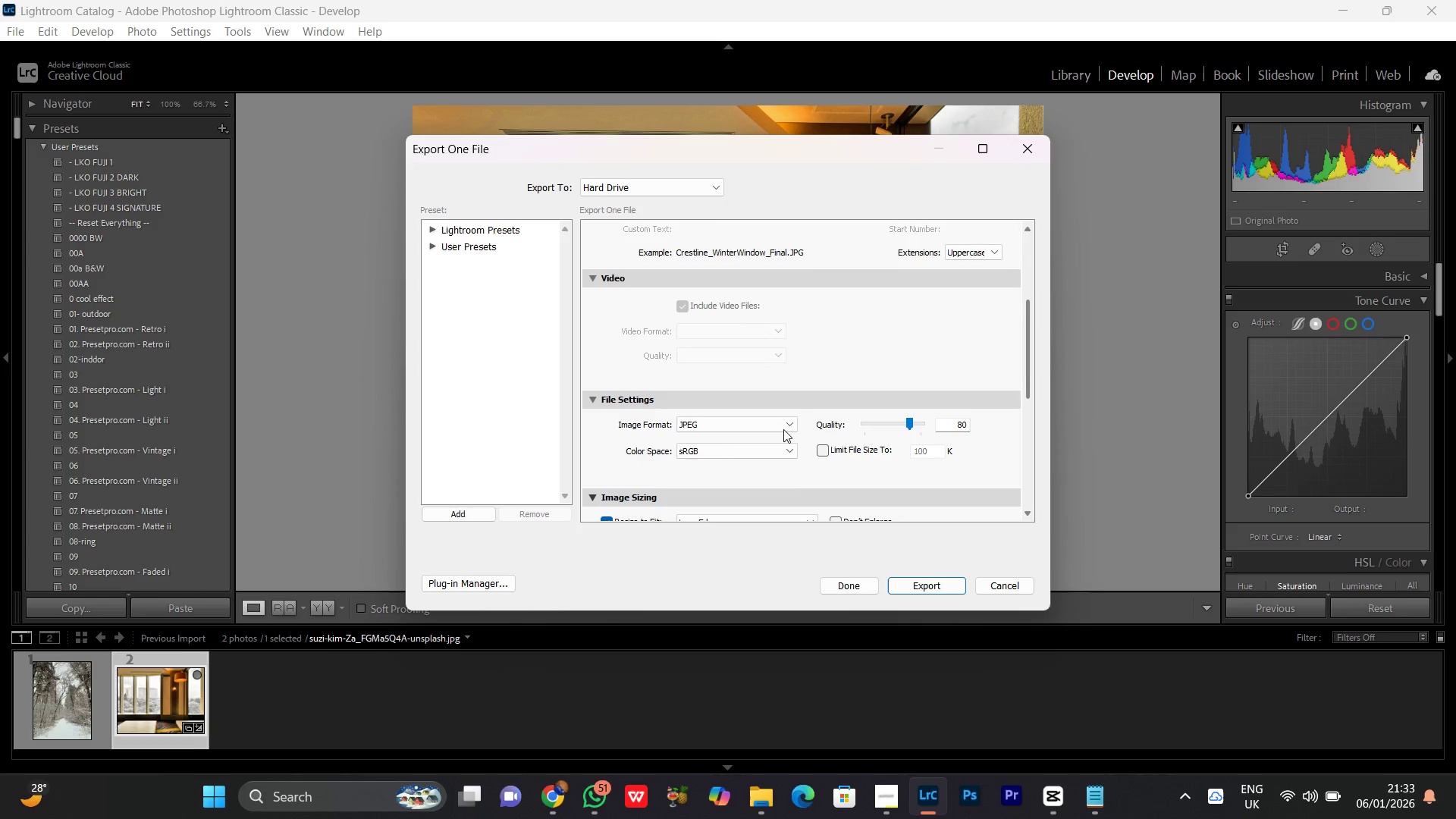 
left_click([783, 429])
 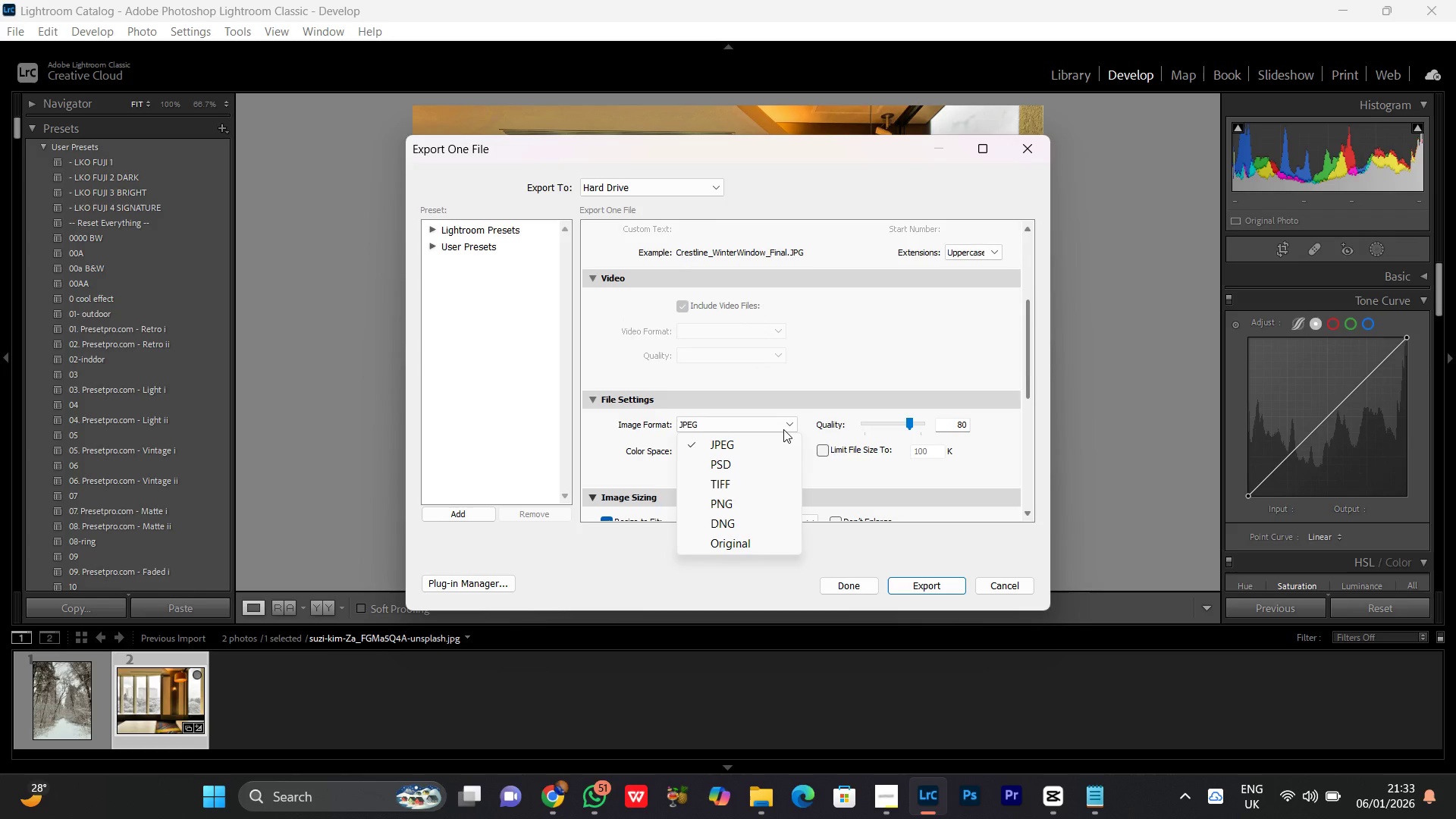 
left_click([783, 429])
 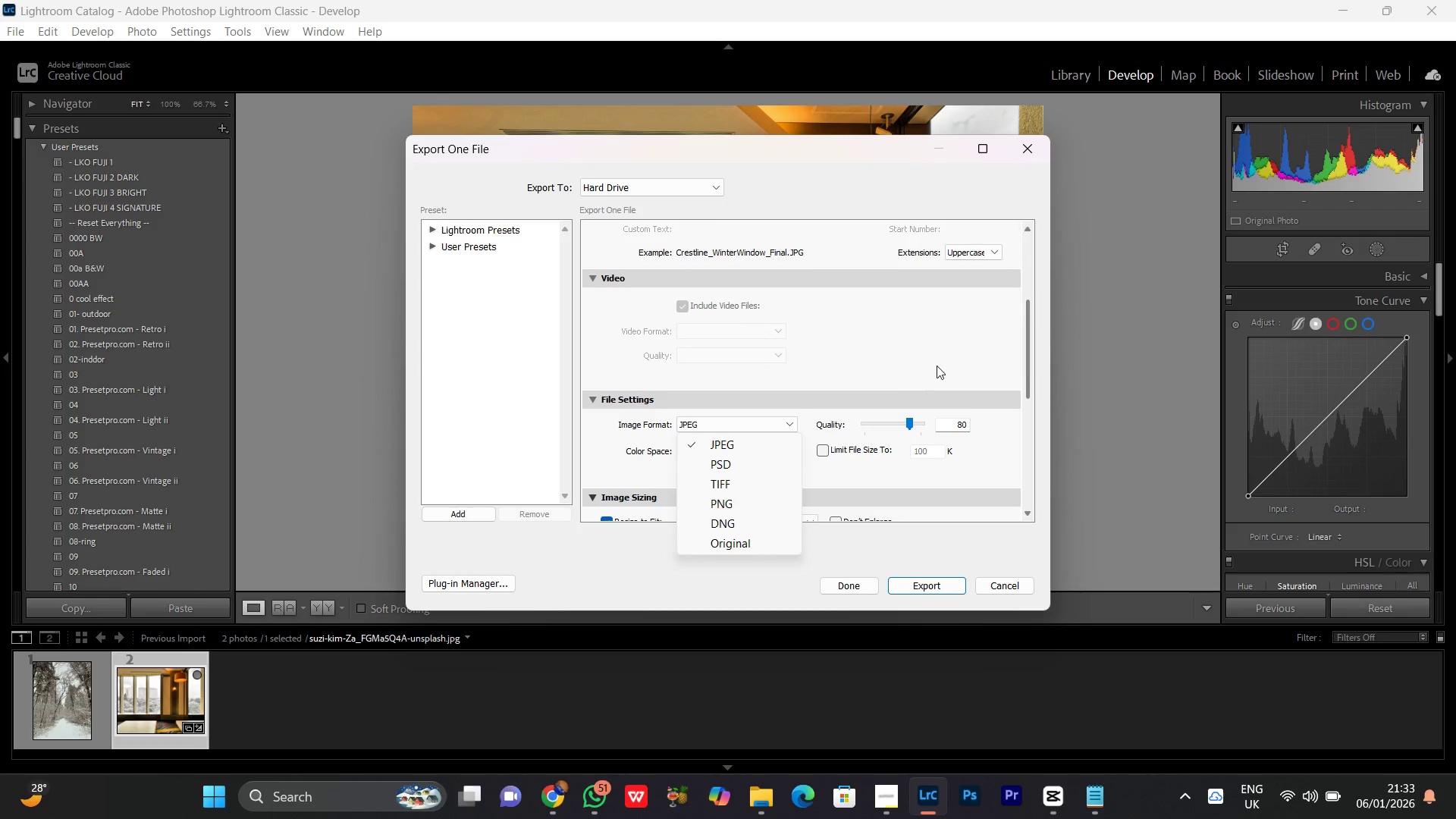 
left_click([937, 366])
 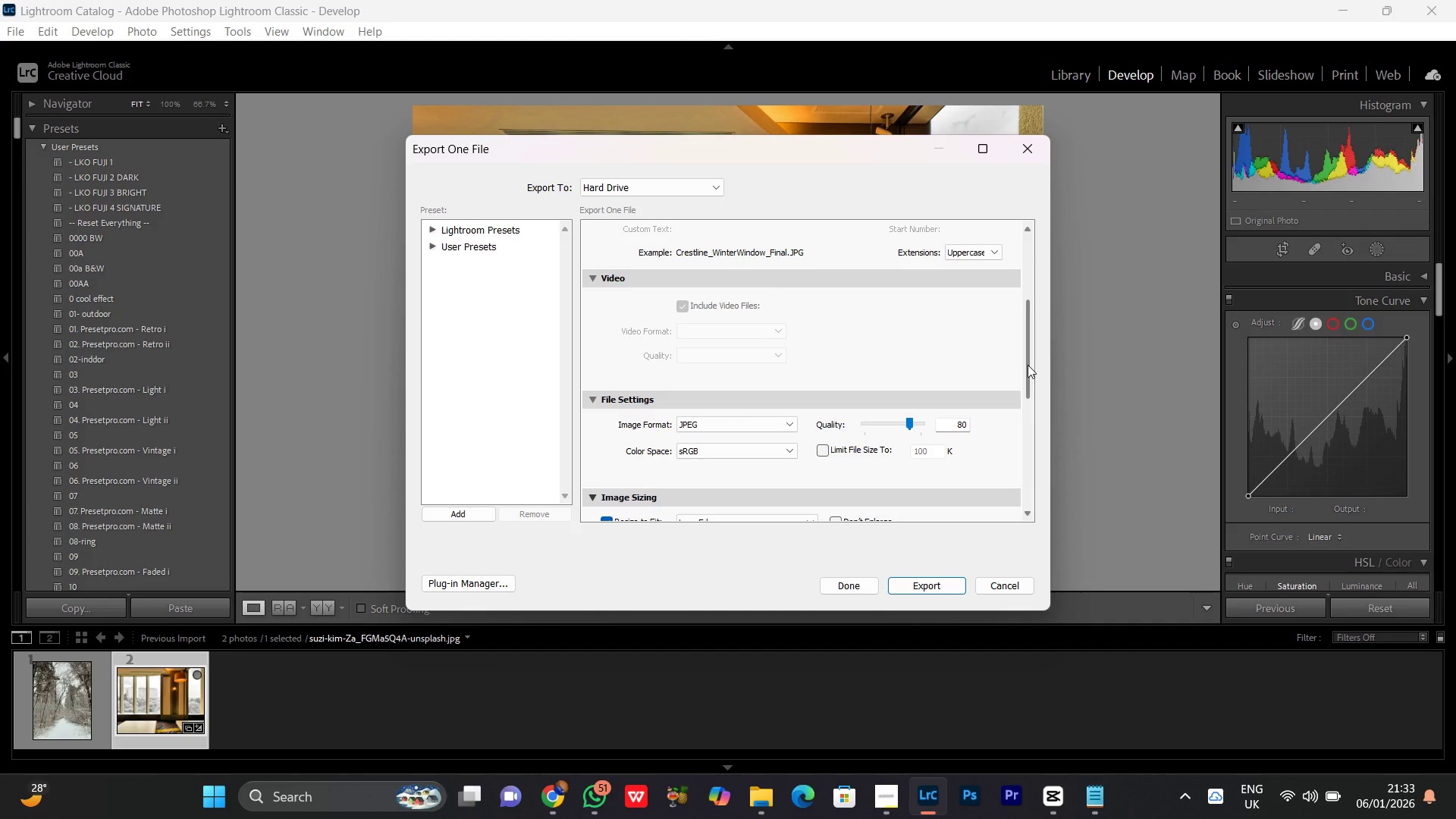 
left_click_drag(start_coordinate=[1028, 365], to_coordinate=[1025, 404])
 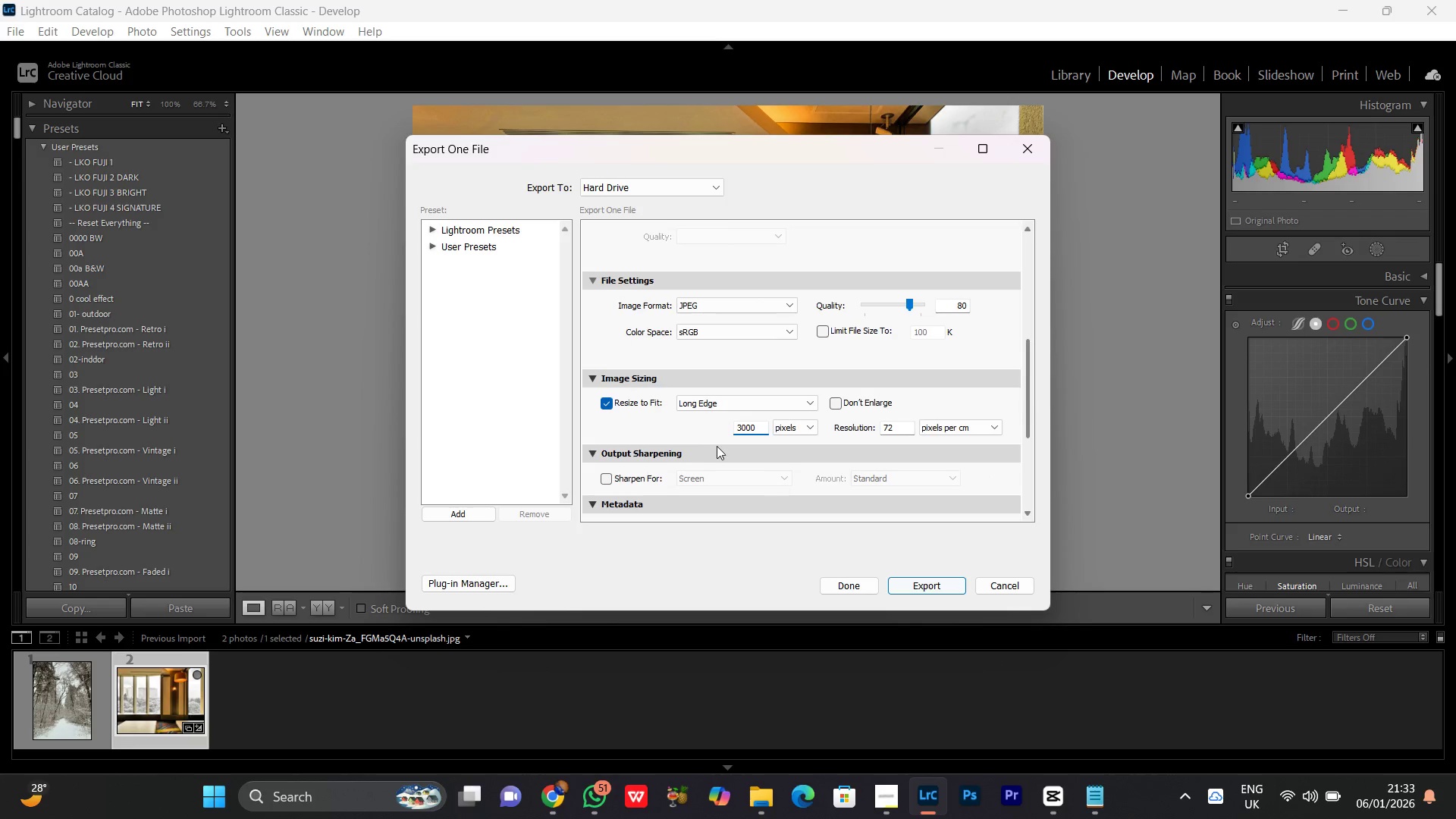 
scroll: coordinate [893, 456], scroll_direction: down, amount: 5.0
 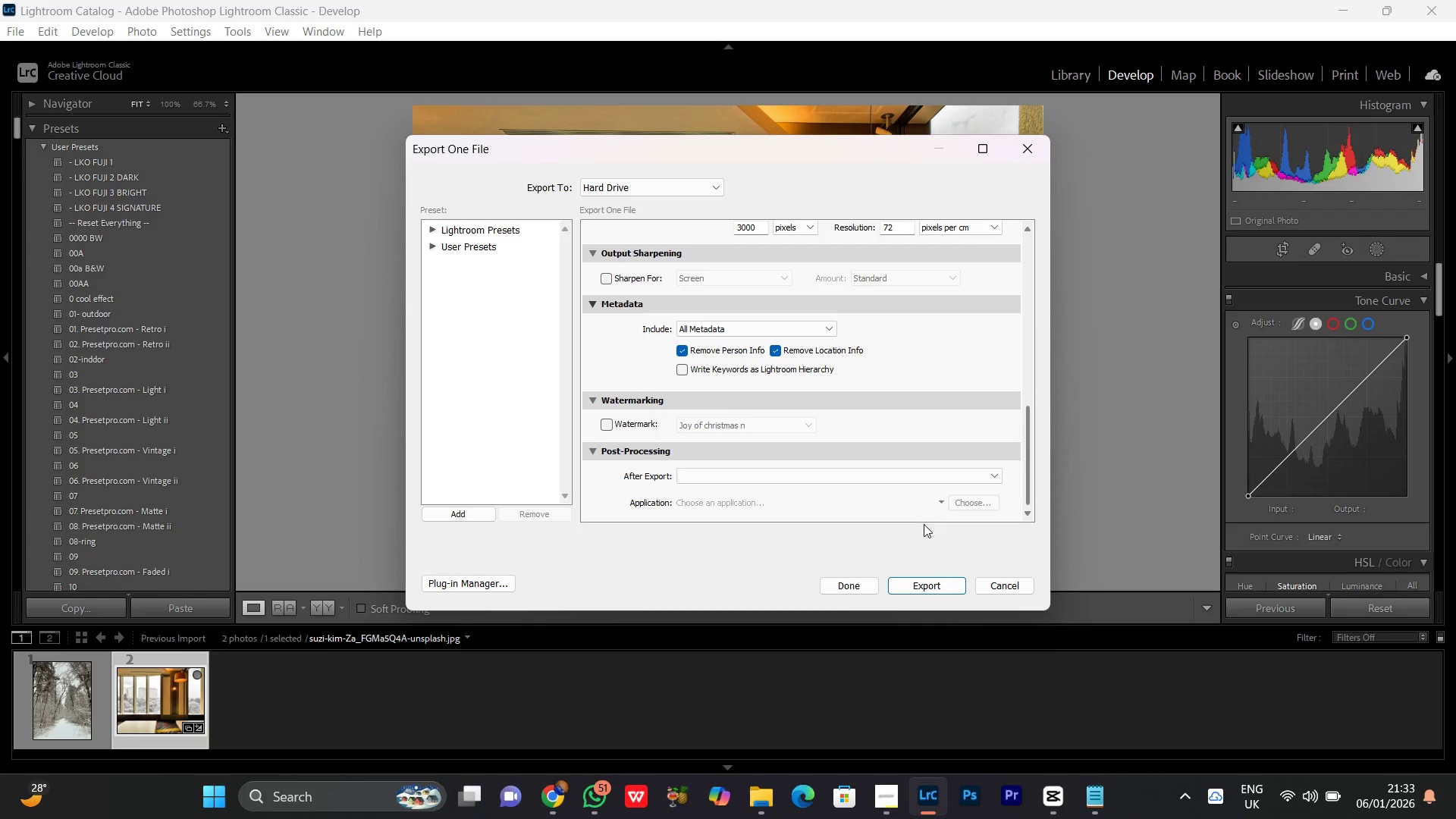 
scroll: coordinate [891, 482], scroll_direction: none, amount: 0.0
 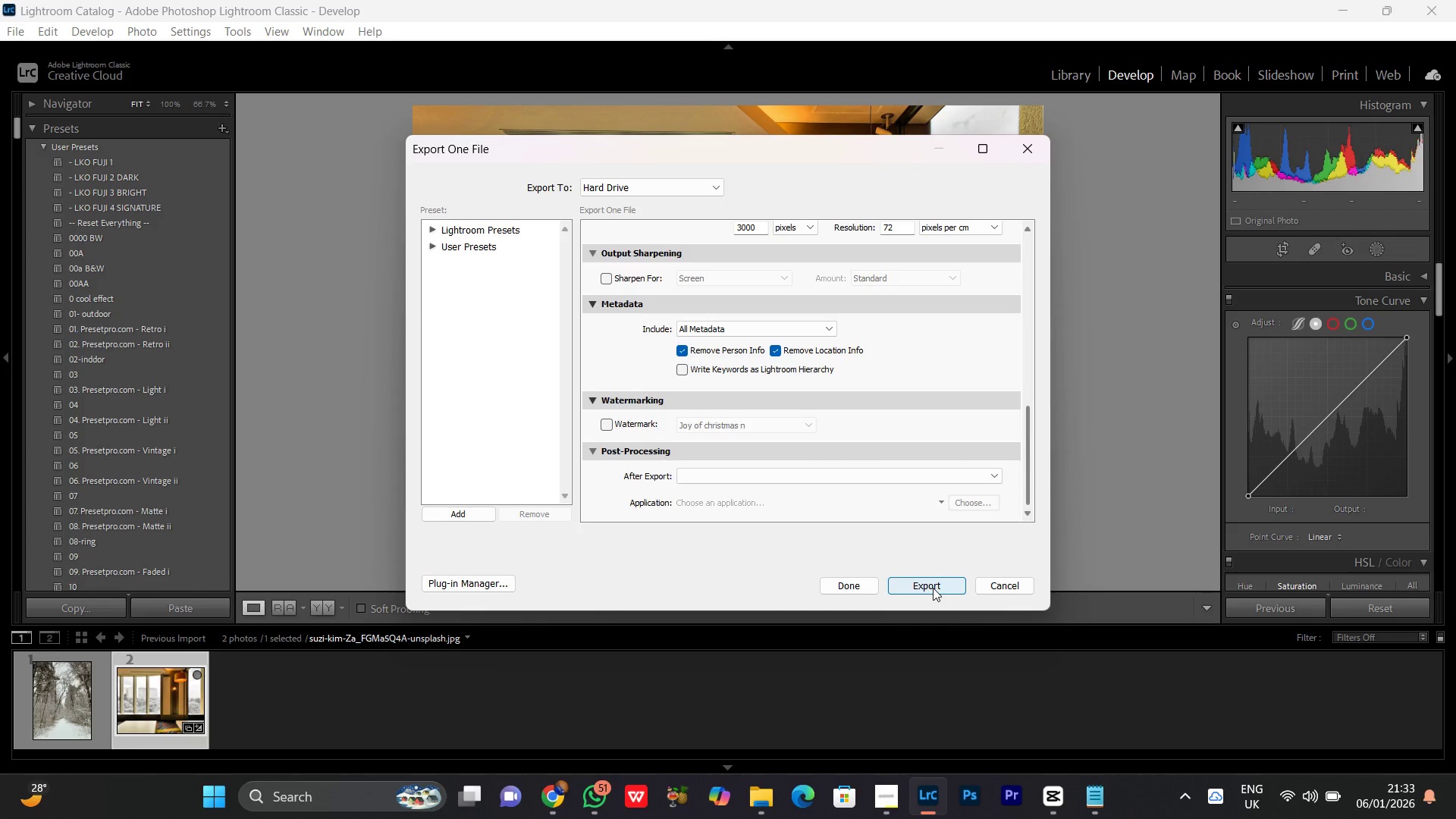 
left_click([933, 588])
 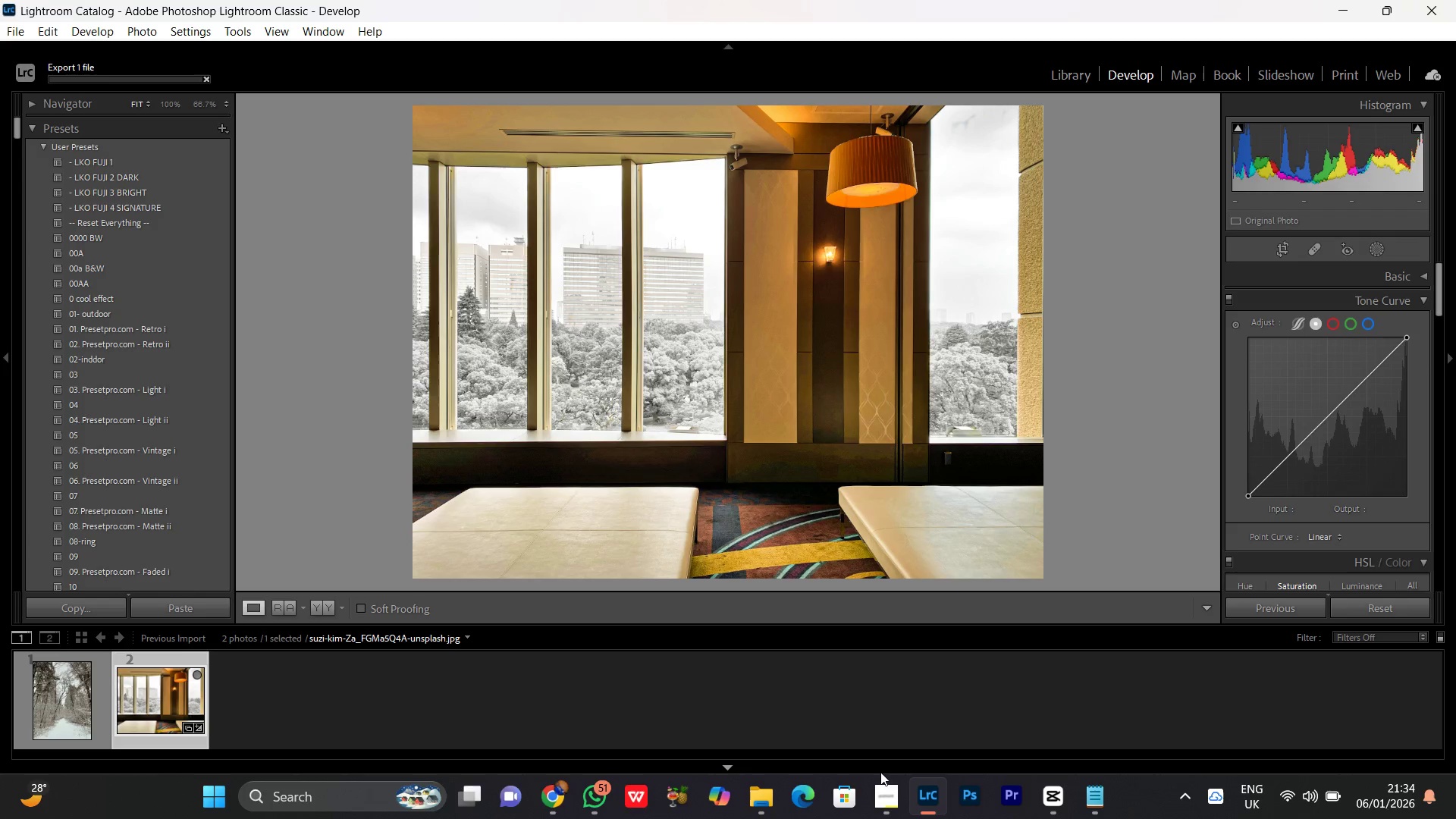 
left_click([874, 800])